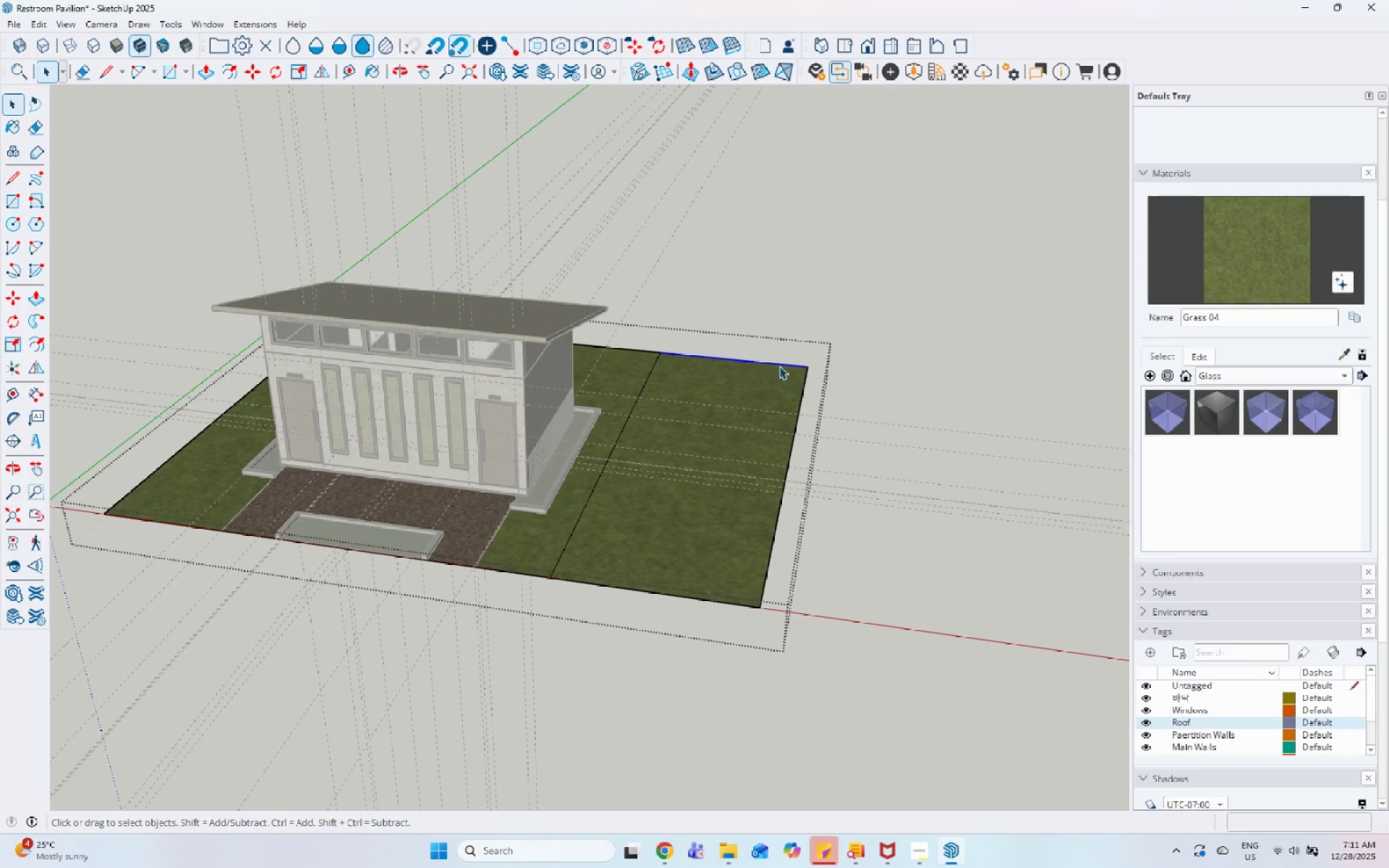 
right_click([779, 366])
 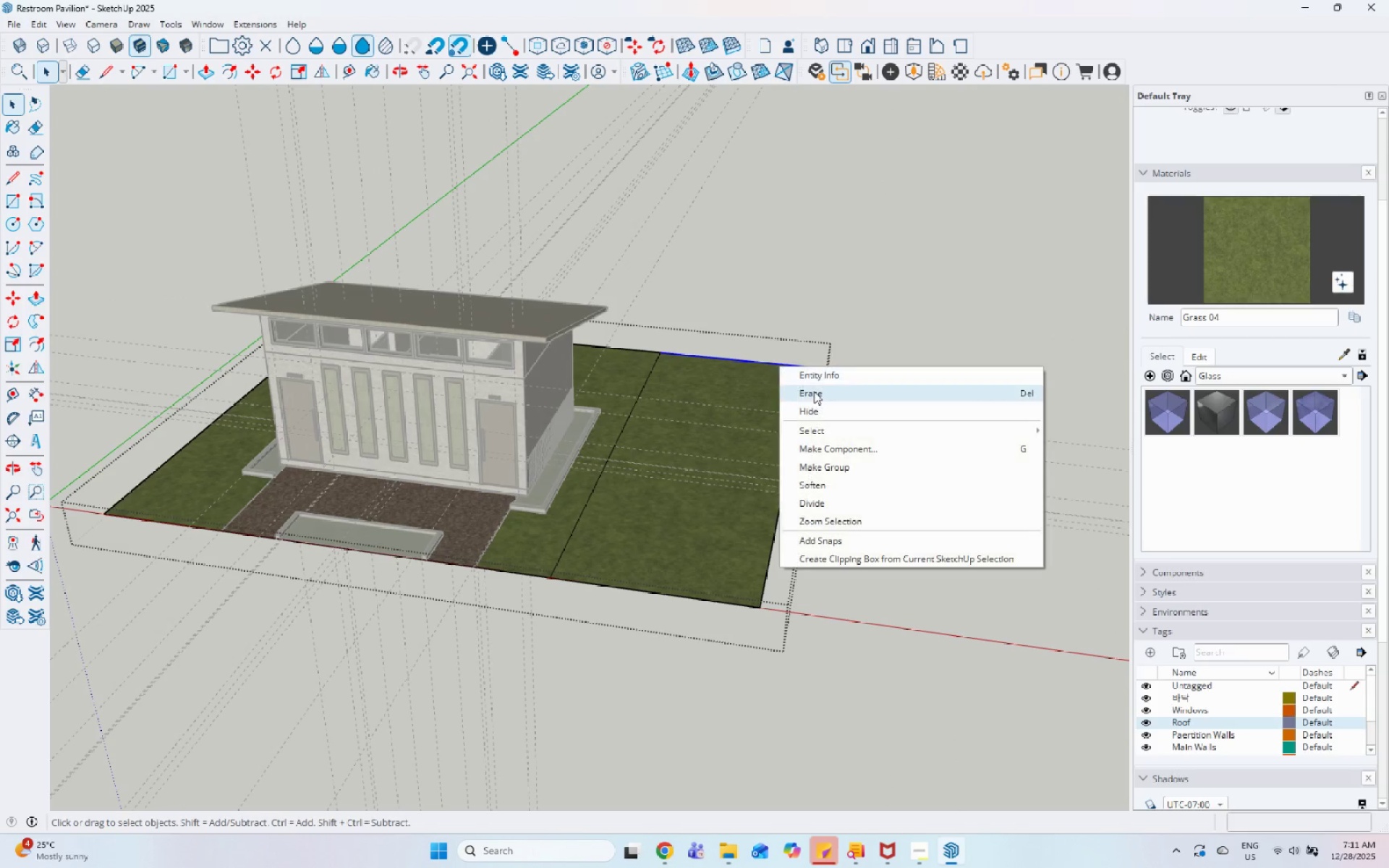 
left_click([814, 391])
 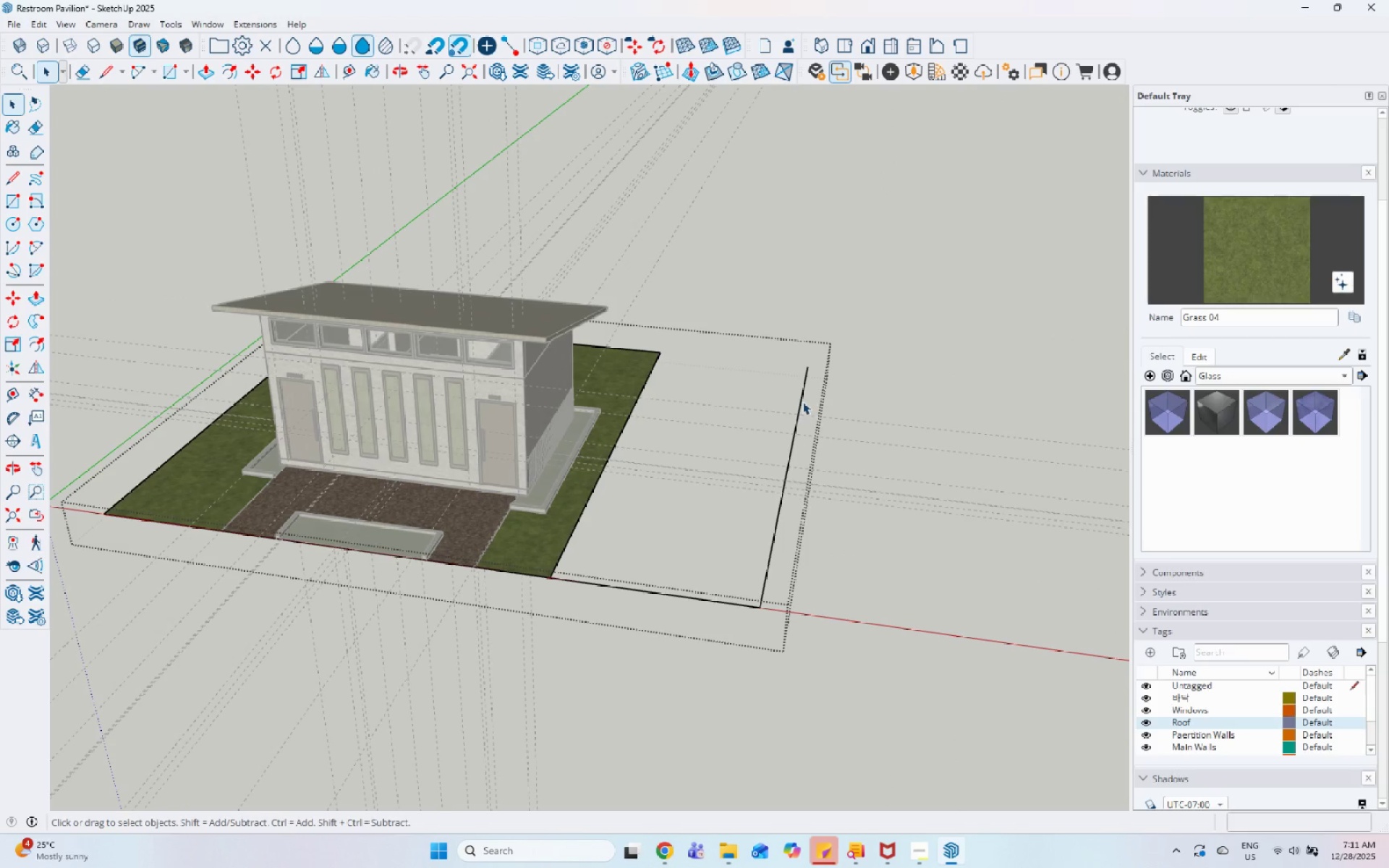 
left_click([802, 401])
 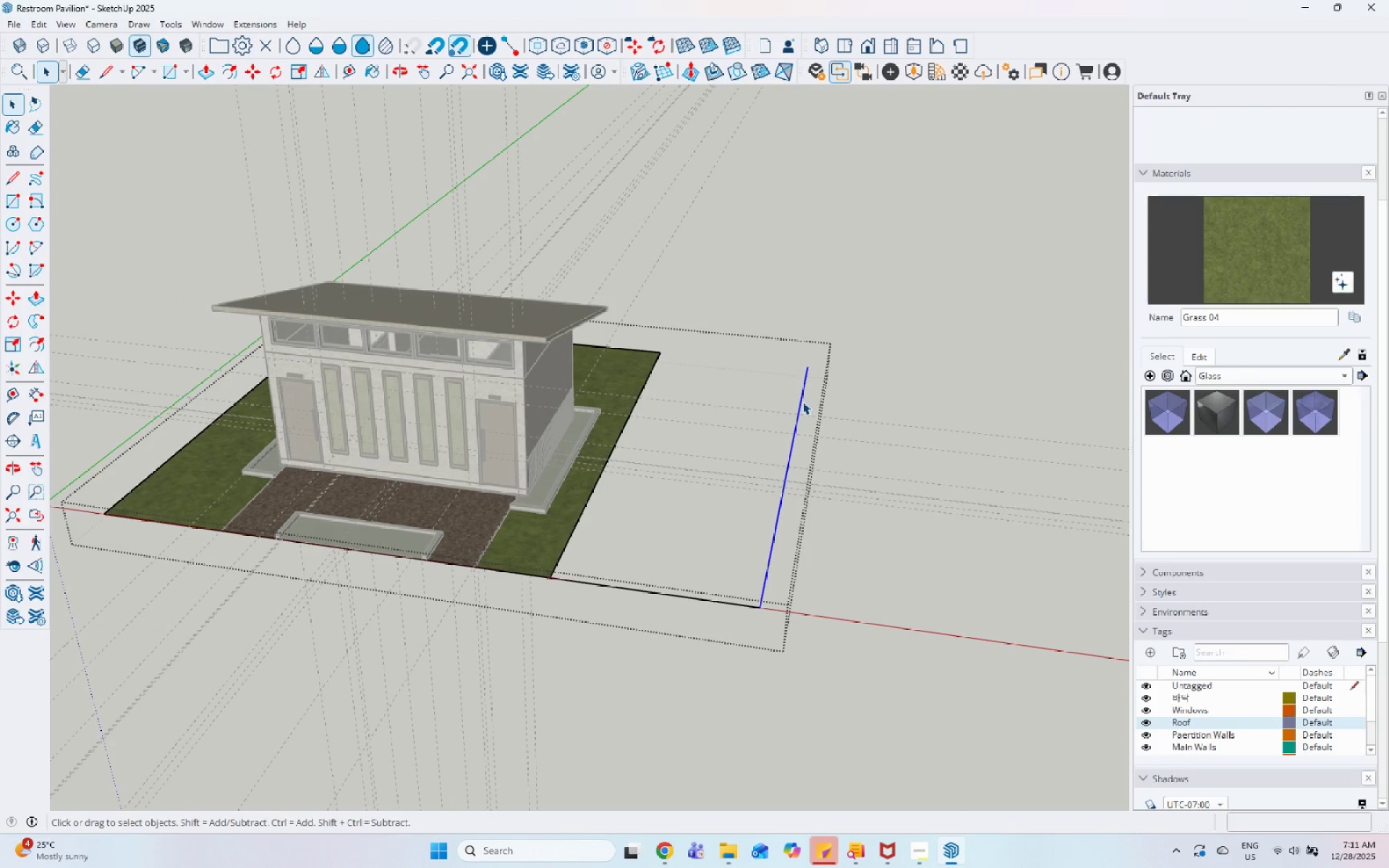 
right_click([802, 401])
 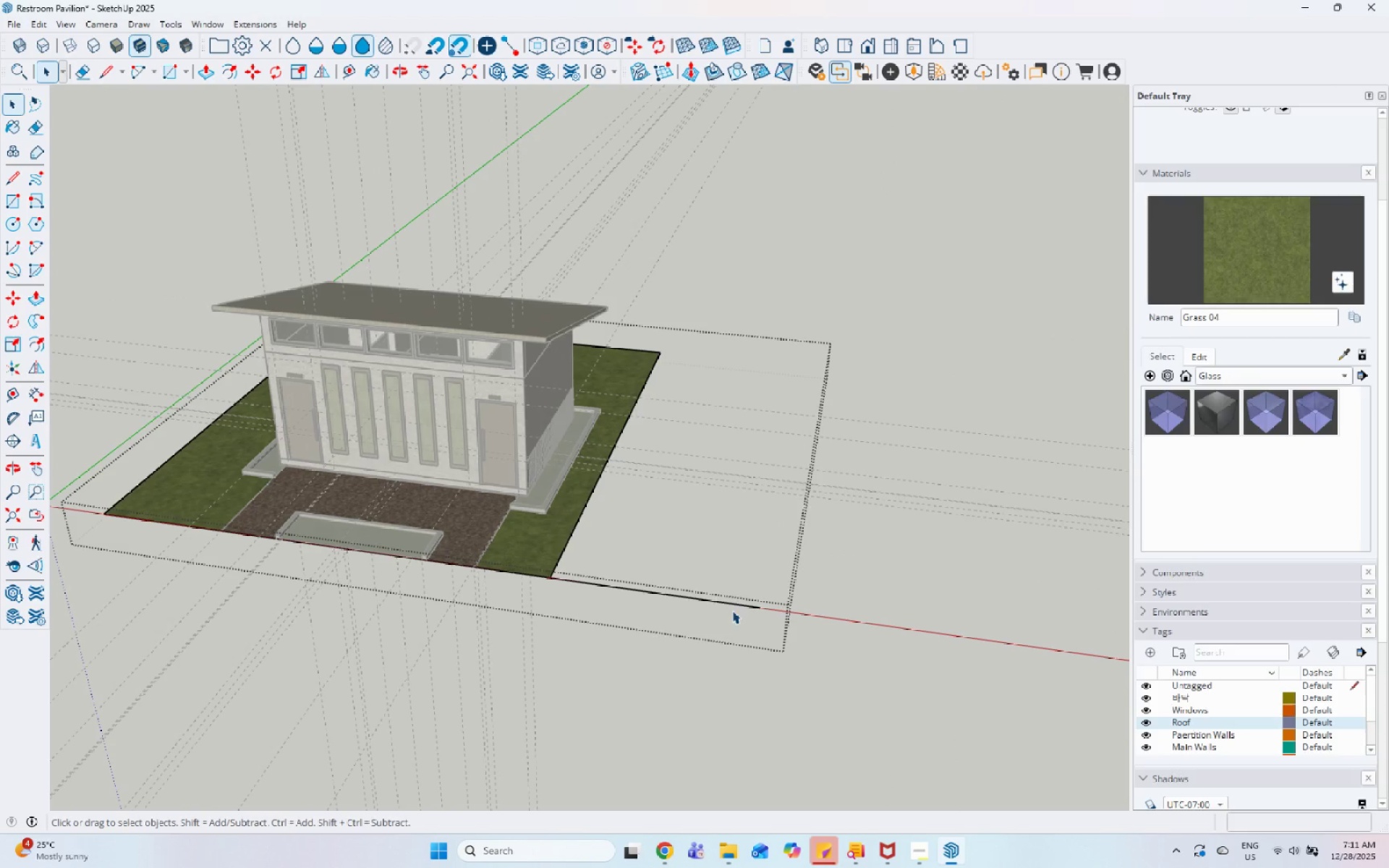 
left_click([739, 601])
 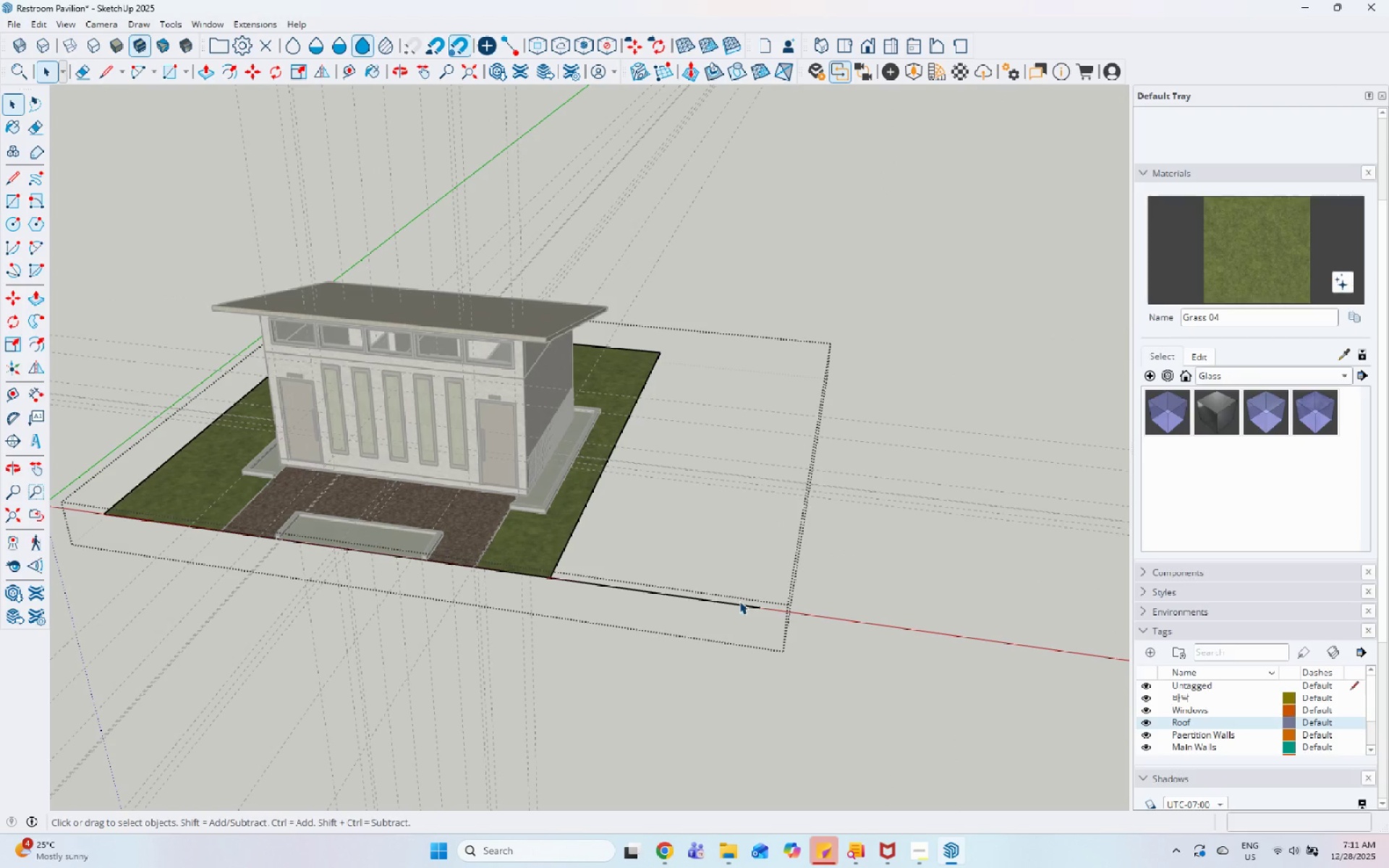 
right_click([739, 601])
 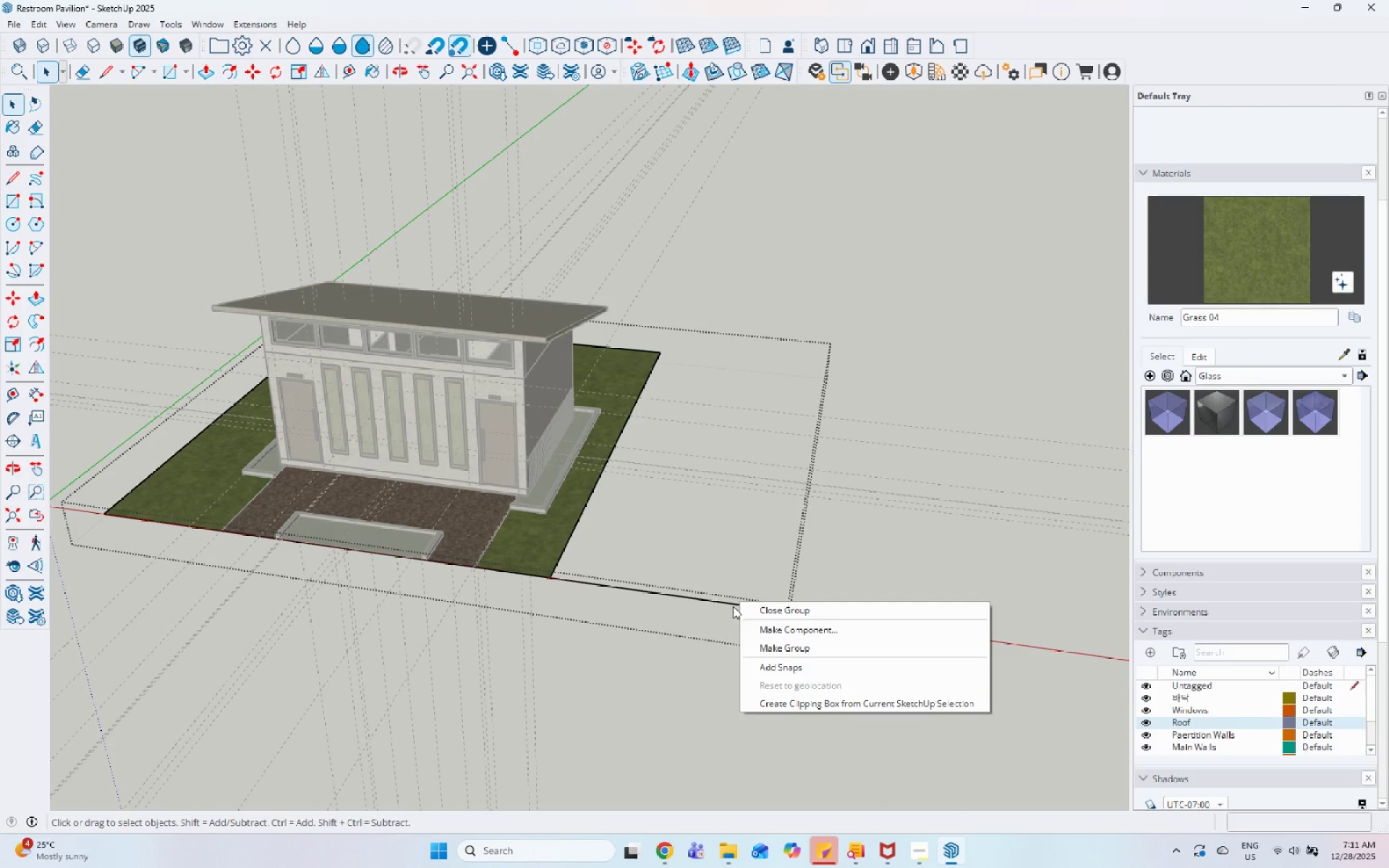 
left_click([729, 603])
 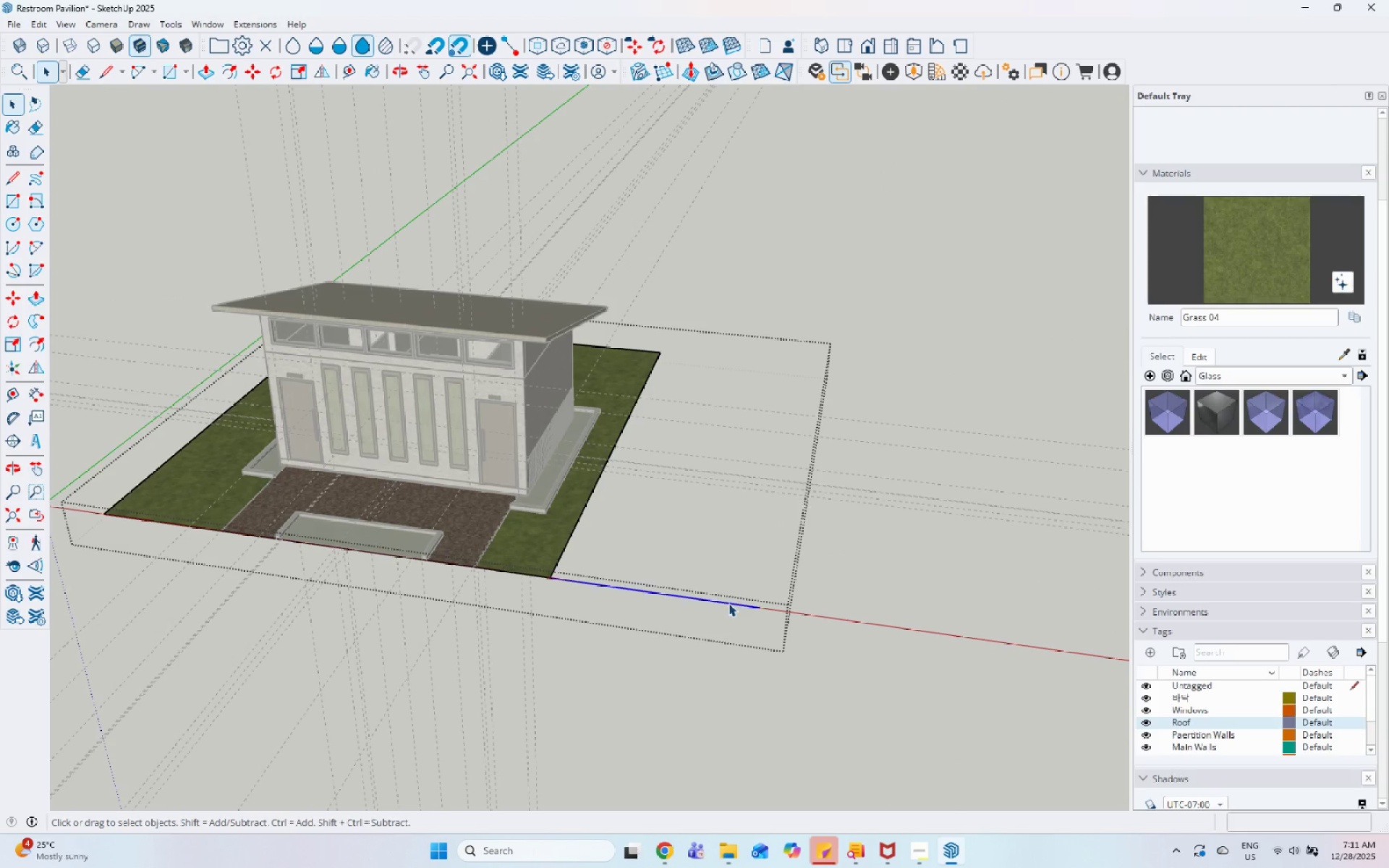 
right_click([729, 603])
 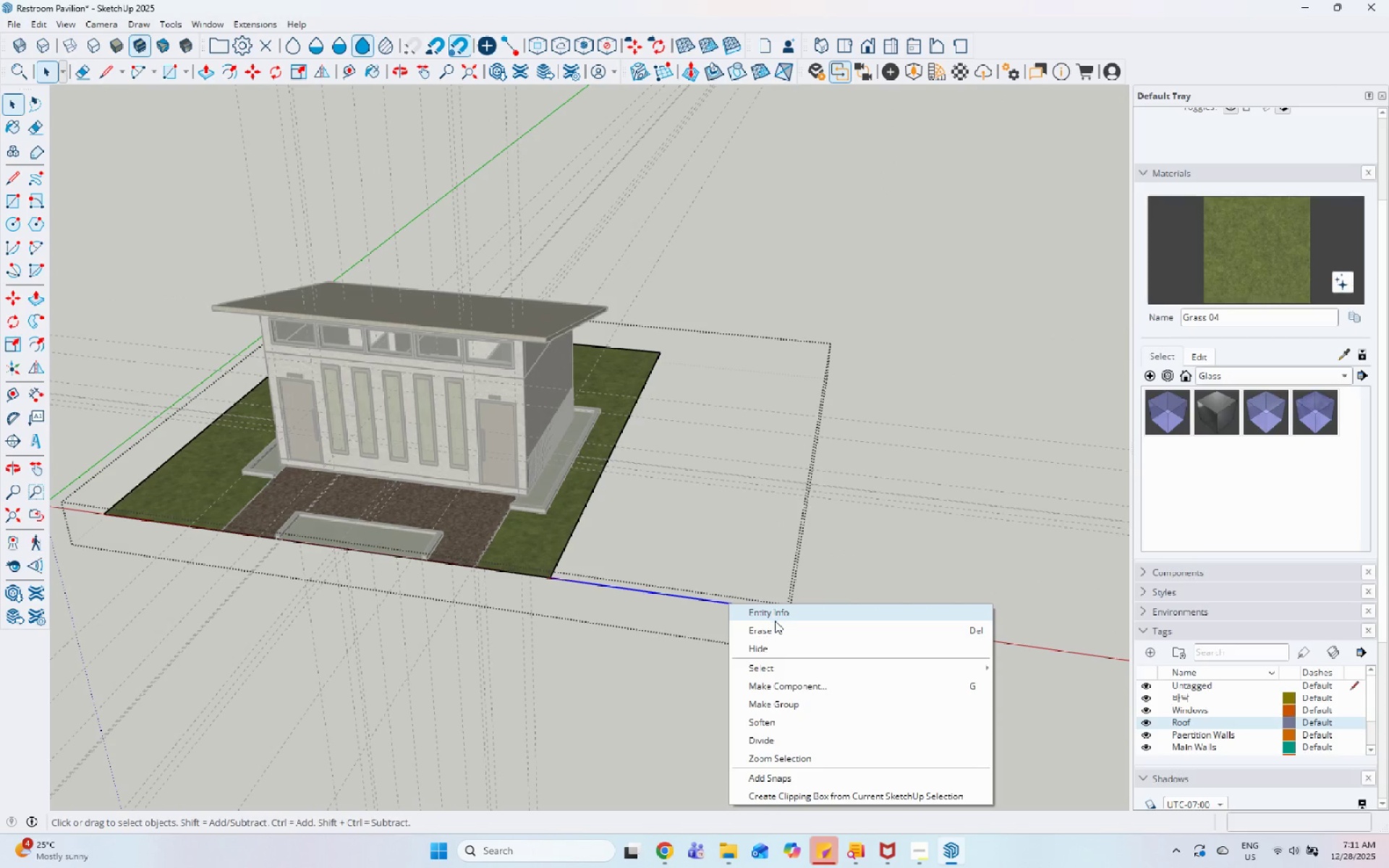 
left_click([774, 623])
 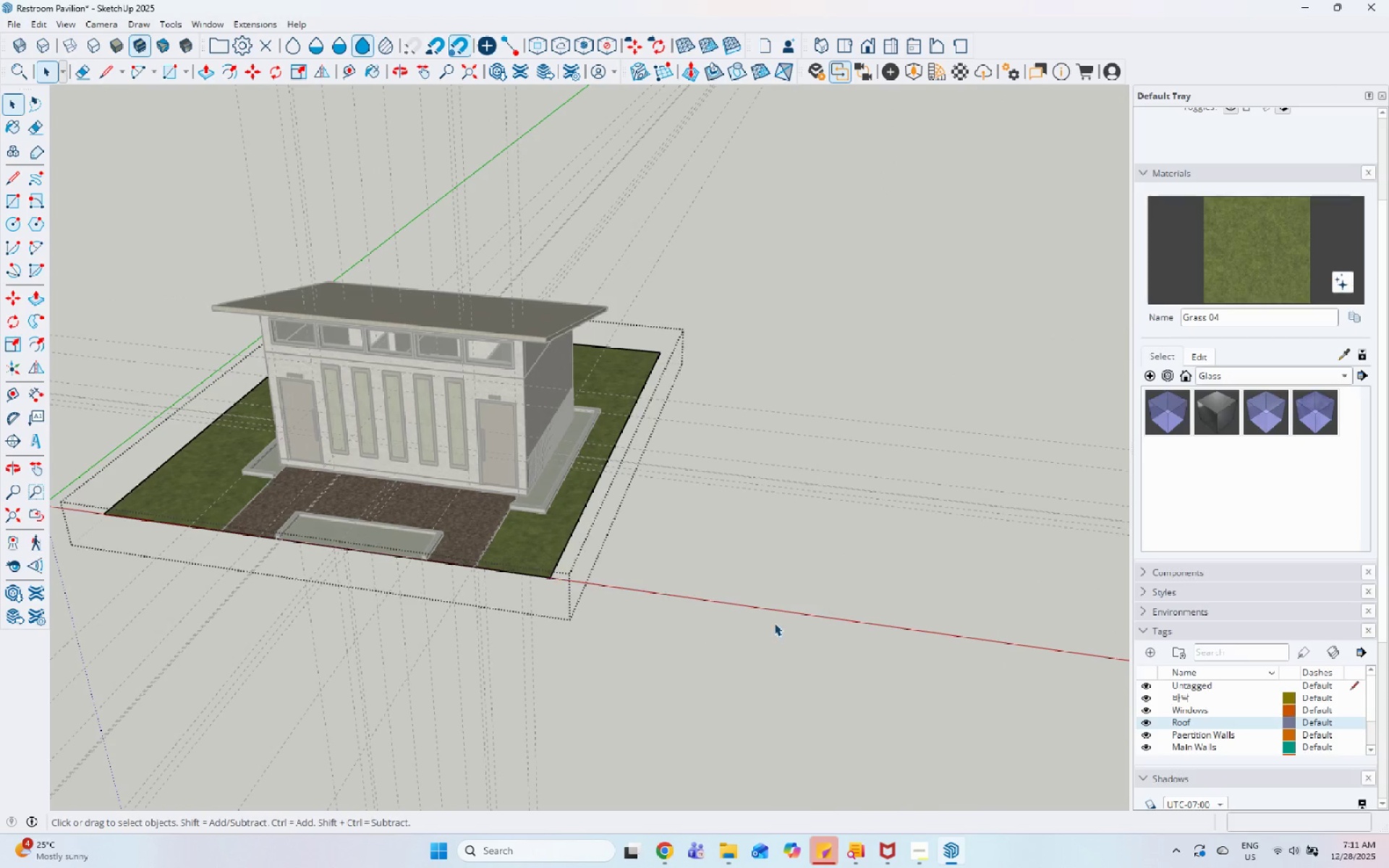 
key(Escape)
 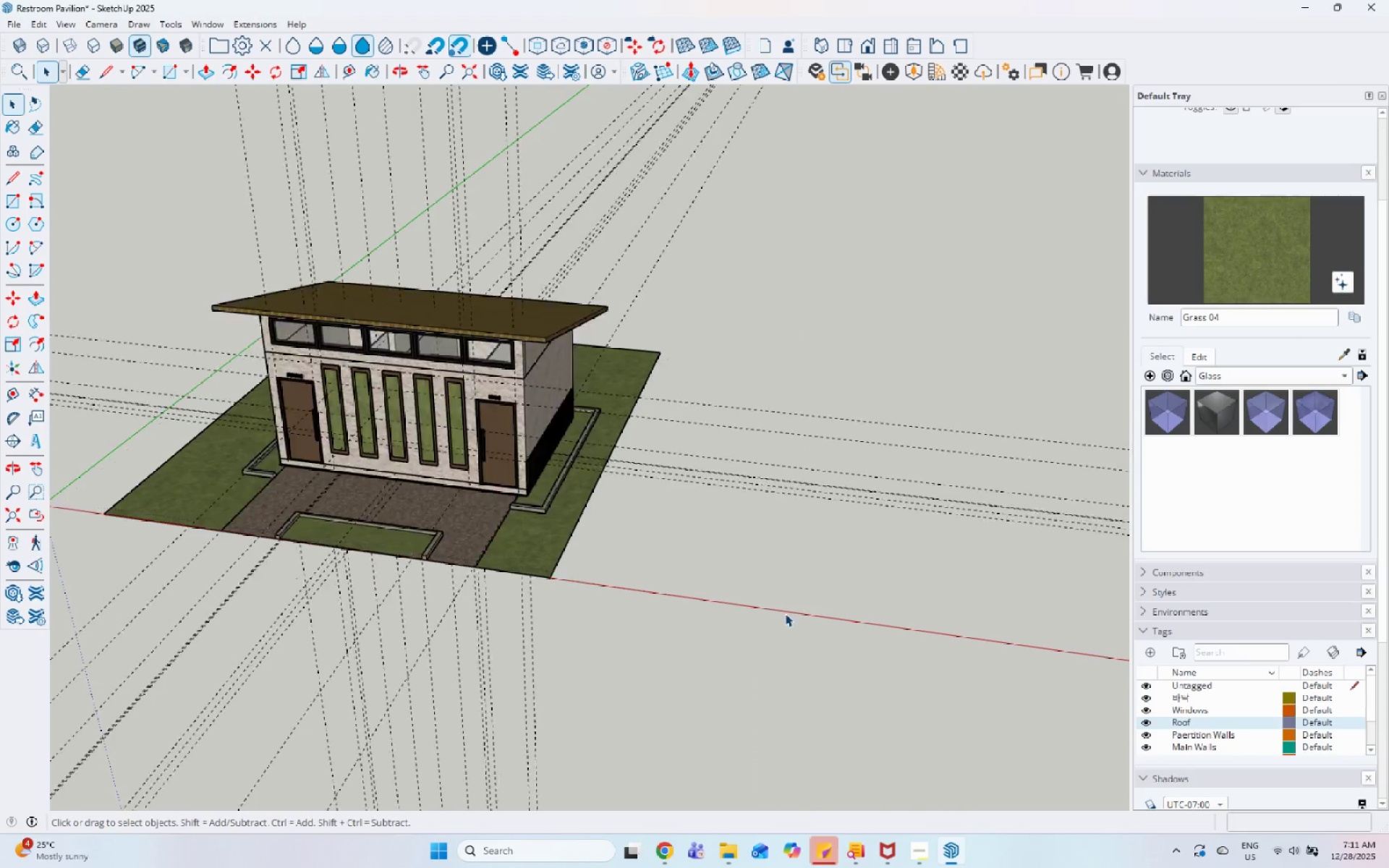 
key(Escape)
 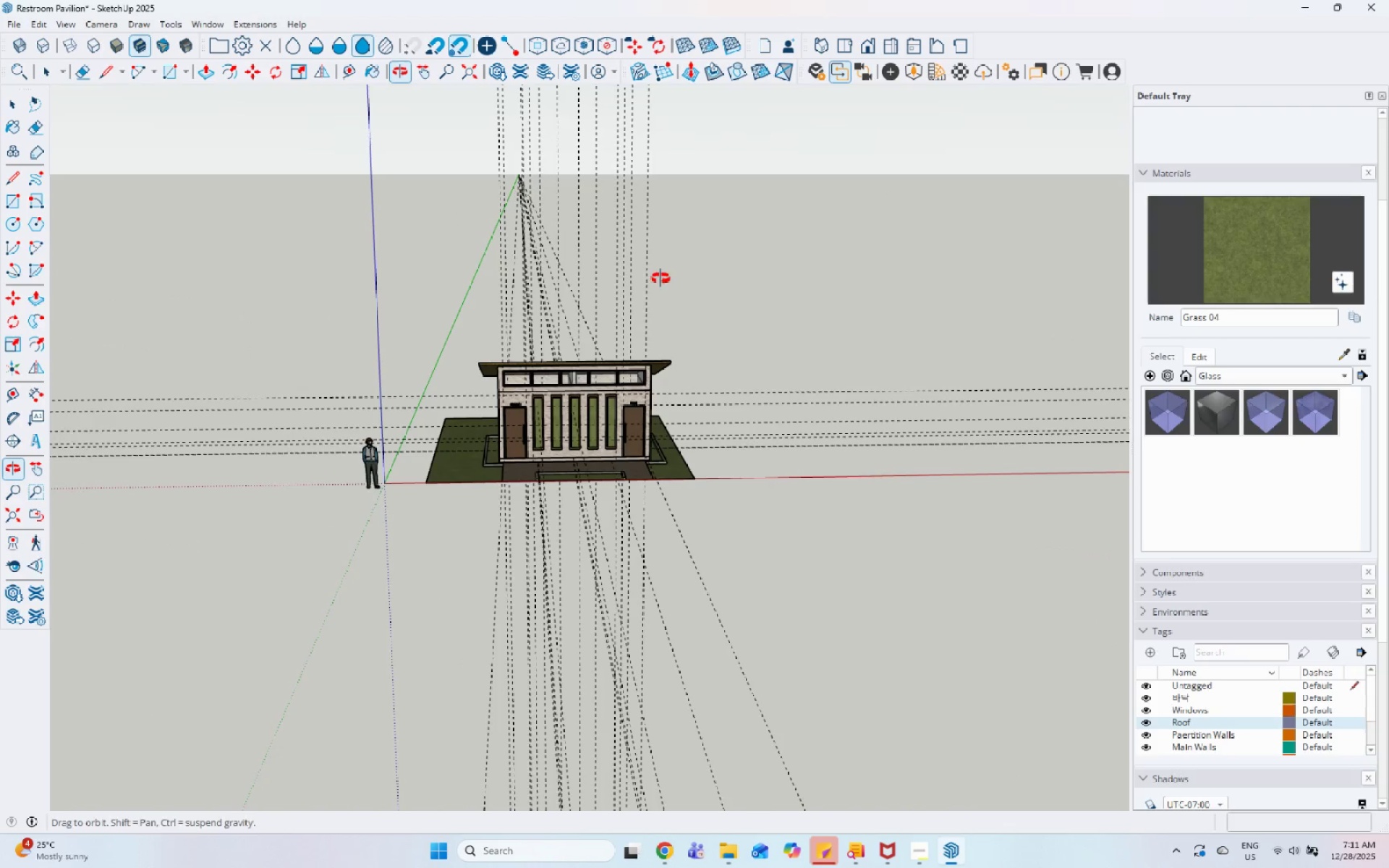 
scroll: coordinate [572, 344], scroll_direction: down, amount: 8.0
 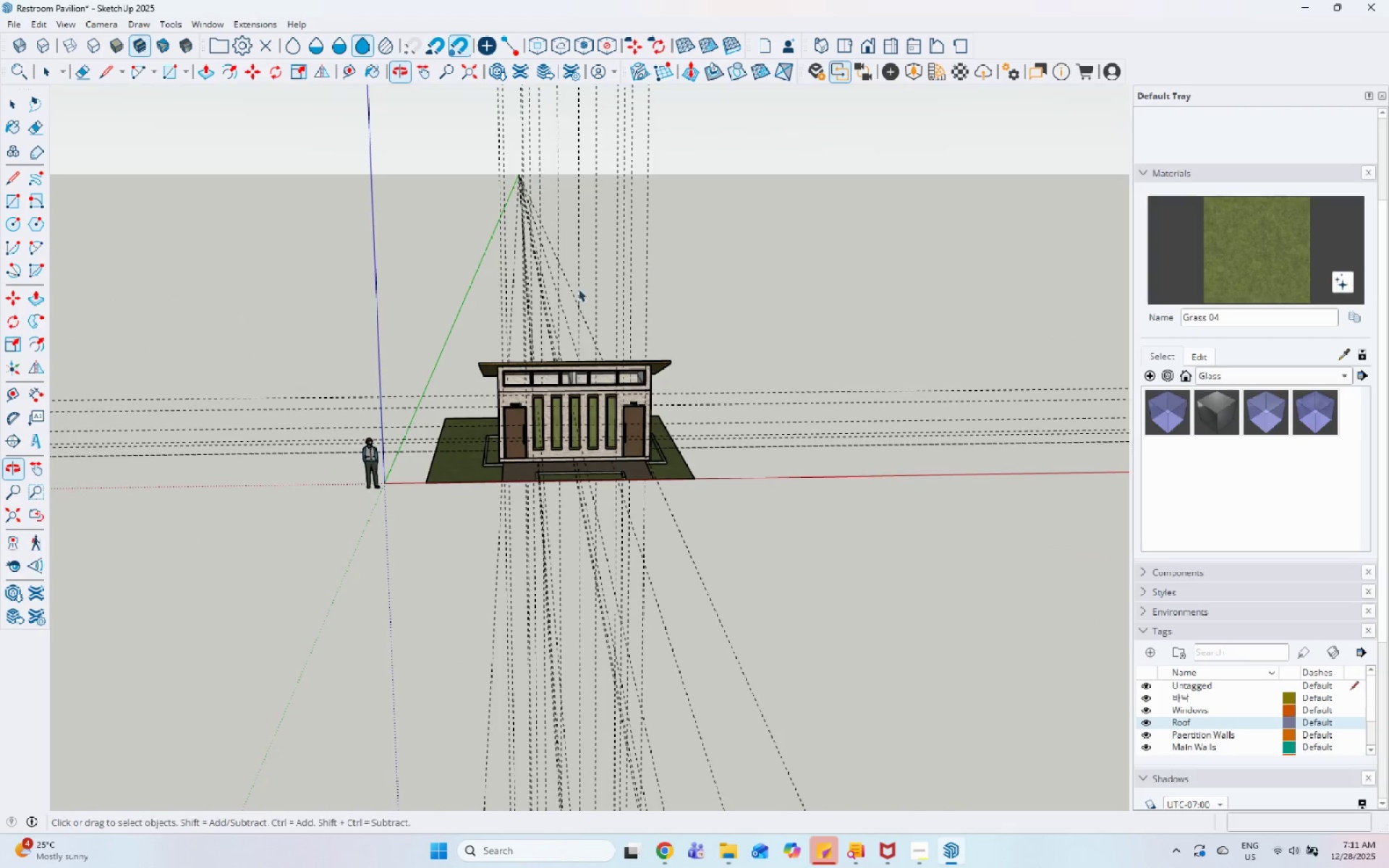 
left_click_drag(start_coordinate=[334, 332], to_coordinate=[933, 618])
 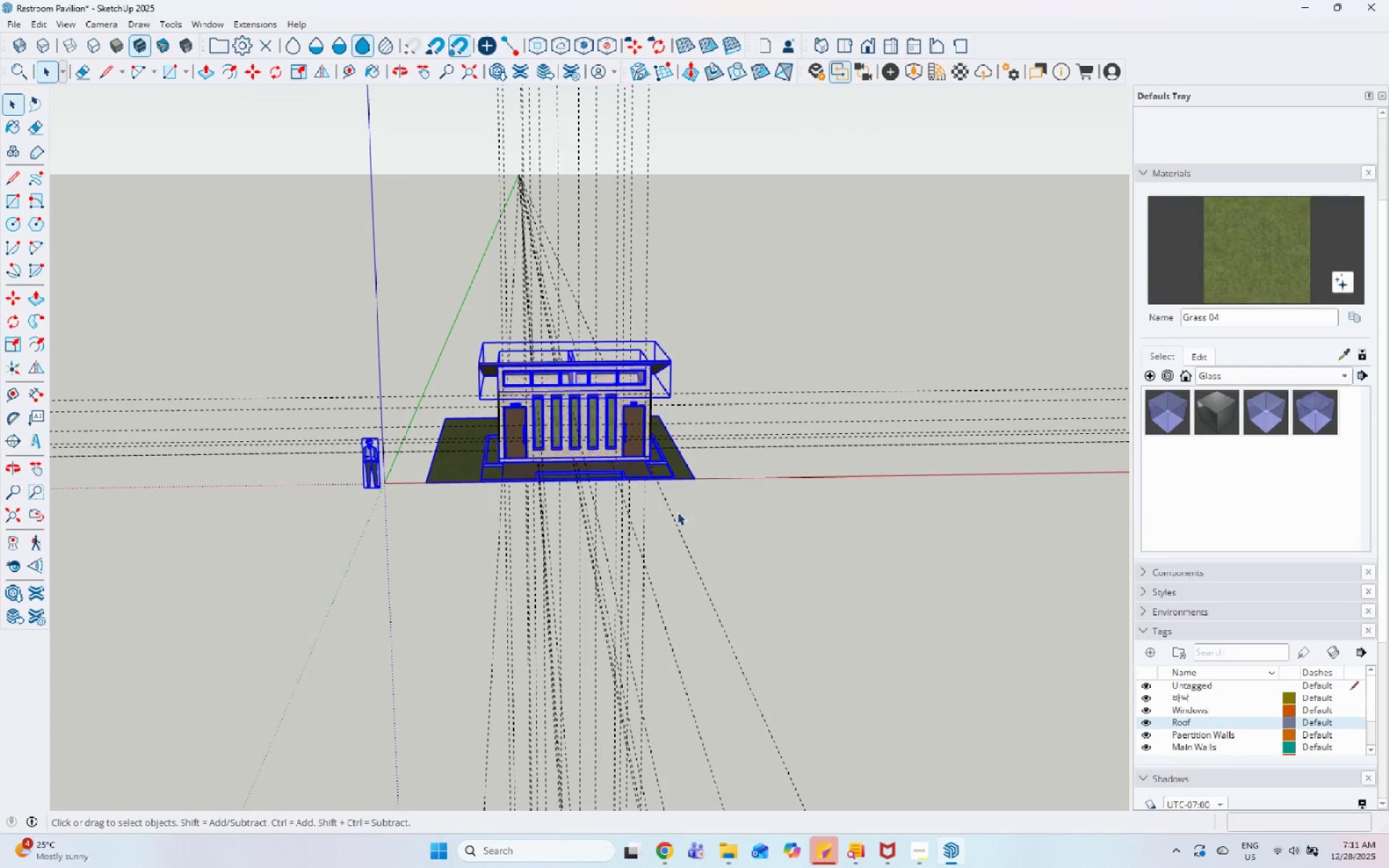 
scroll: coordinate [671, 502], scroll_direction: up, amount: 5.0
 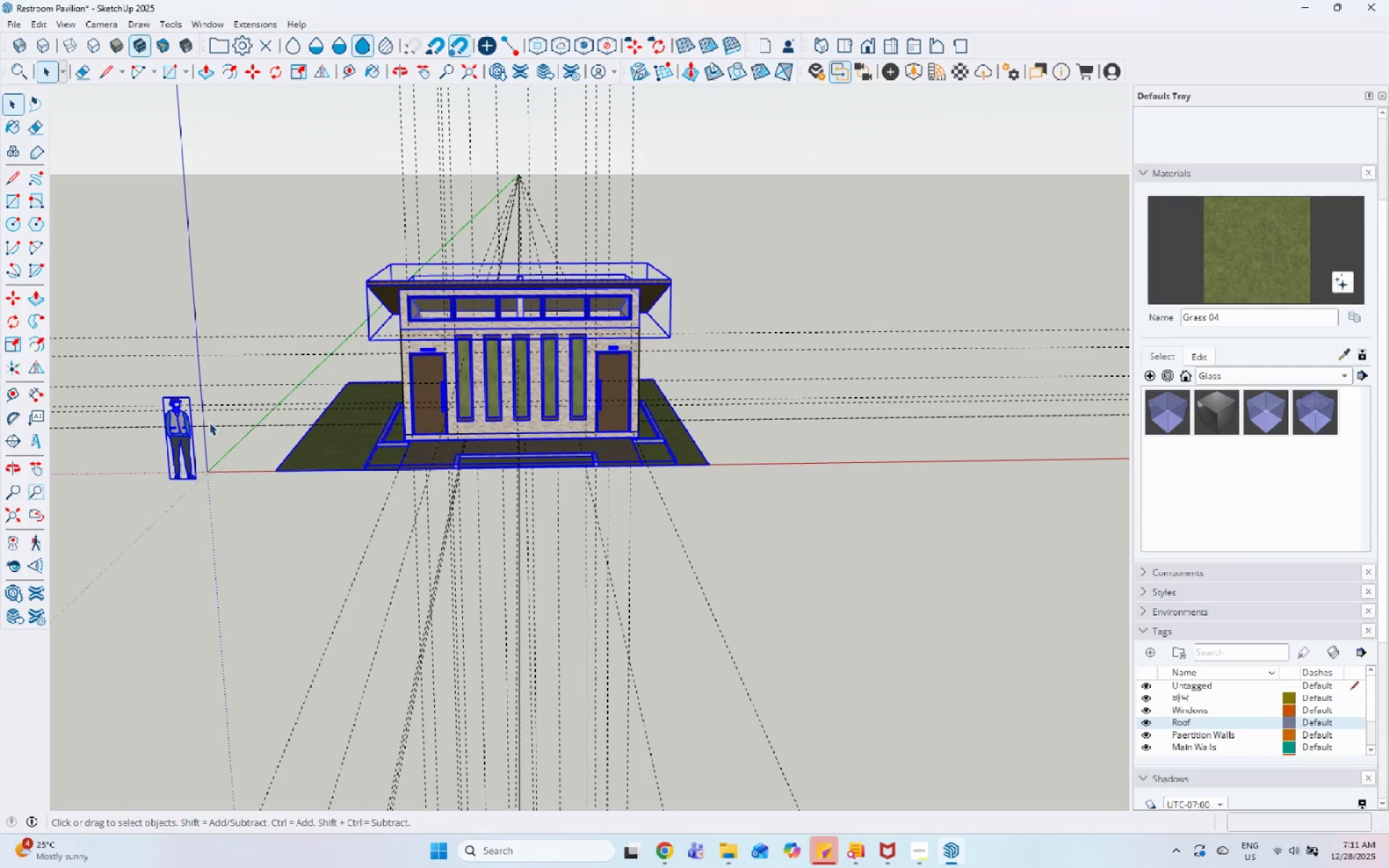 
left_click([187, 417])
 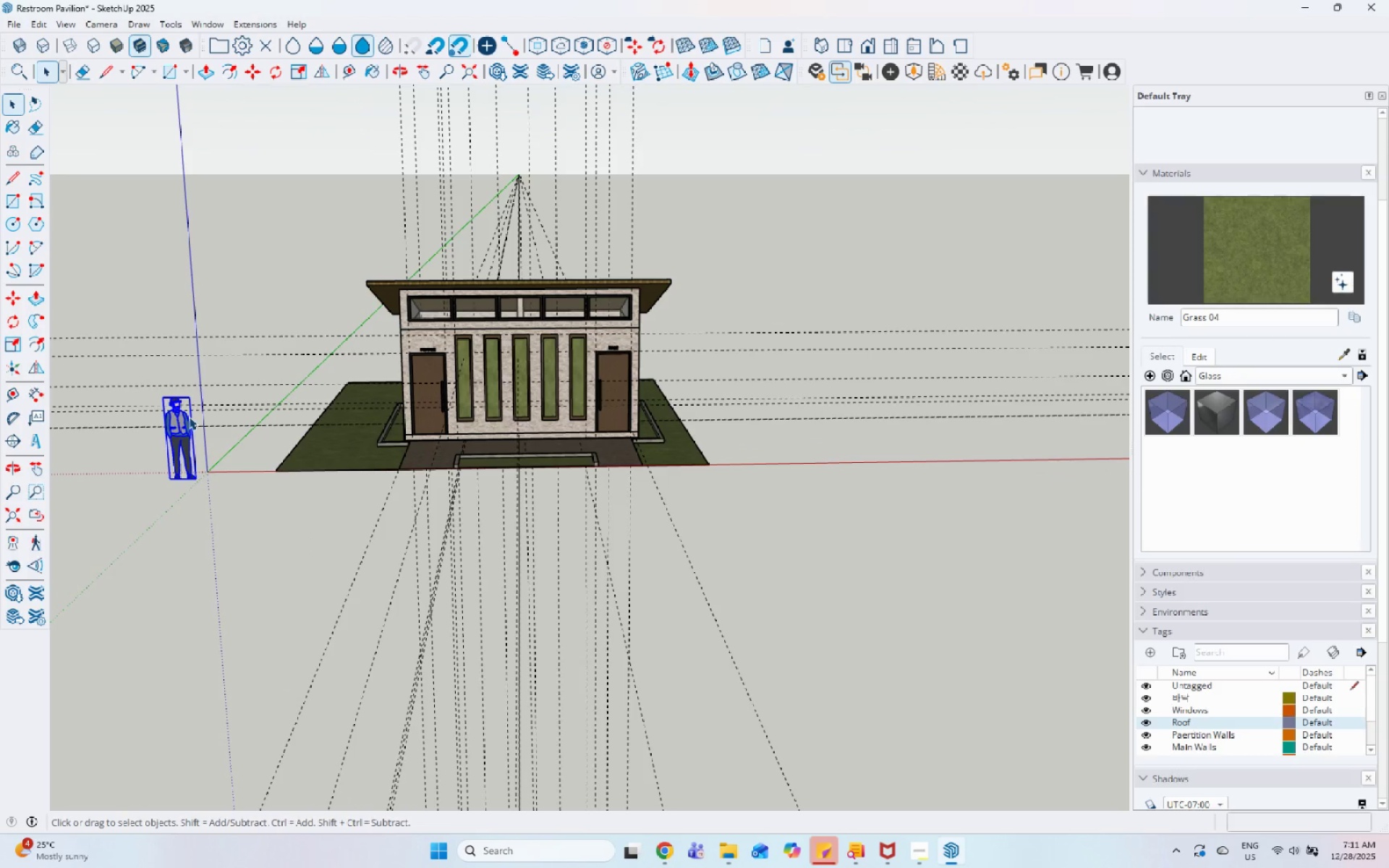 
right_click([189, 417])
 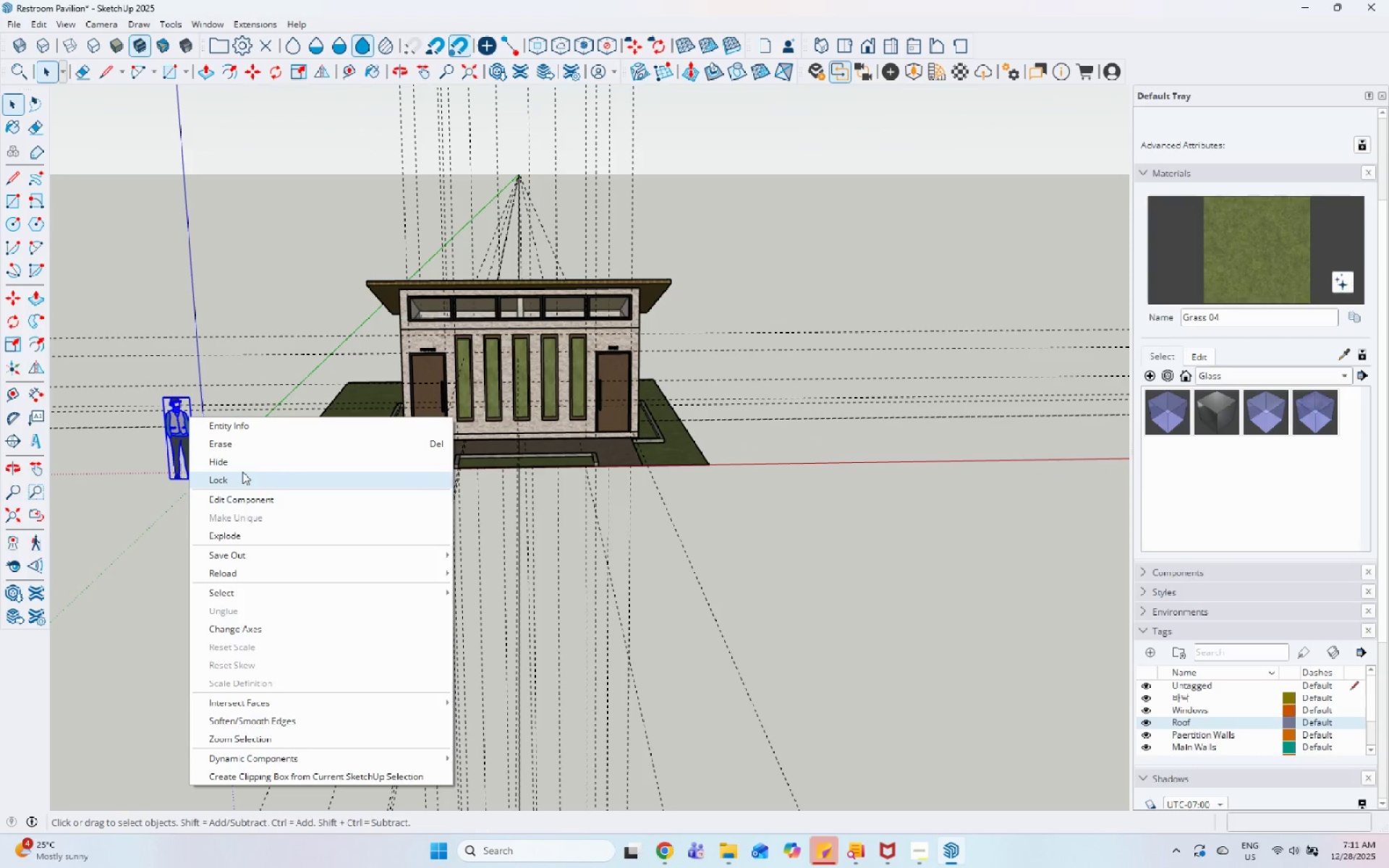 
left_click([250, 450])
 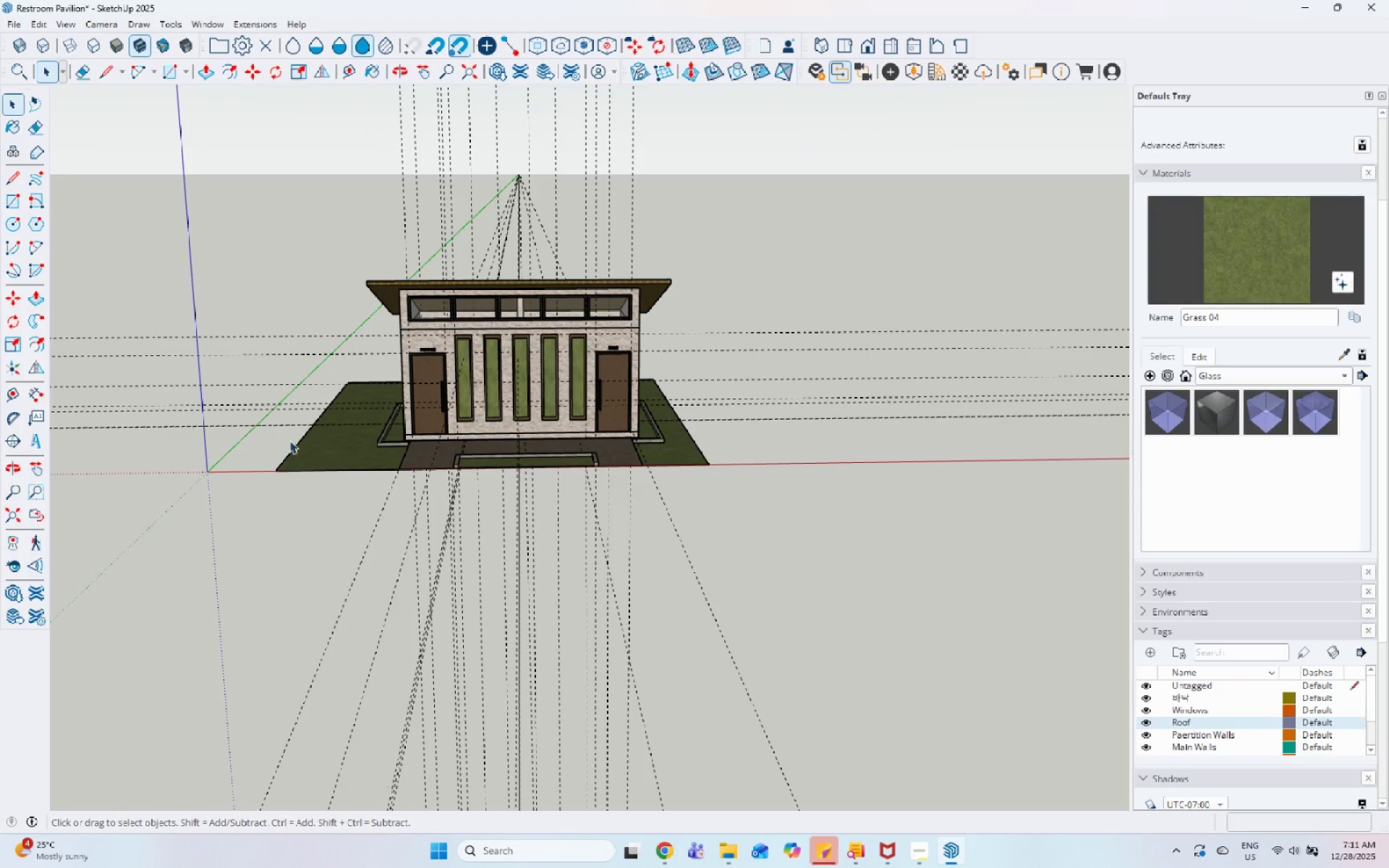 
left_click_drag(start_coordinate=[162, 251], to_coordinate=[962, 660])
 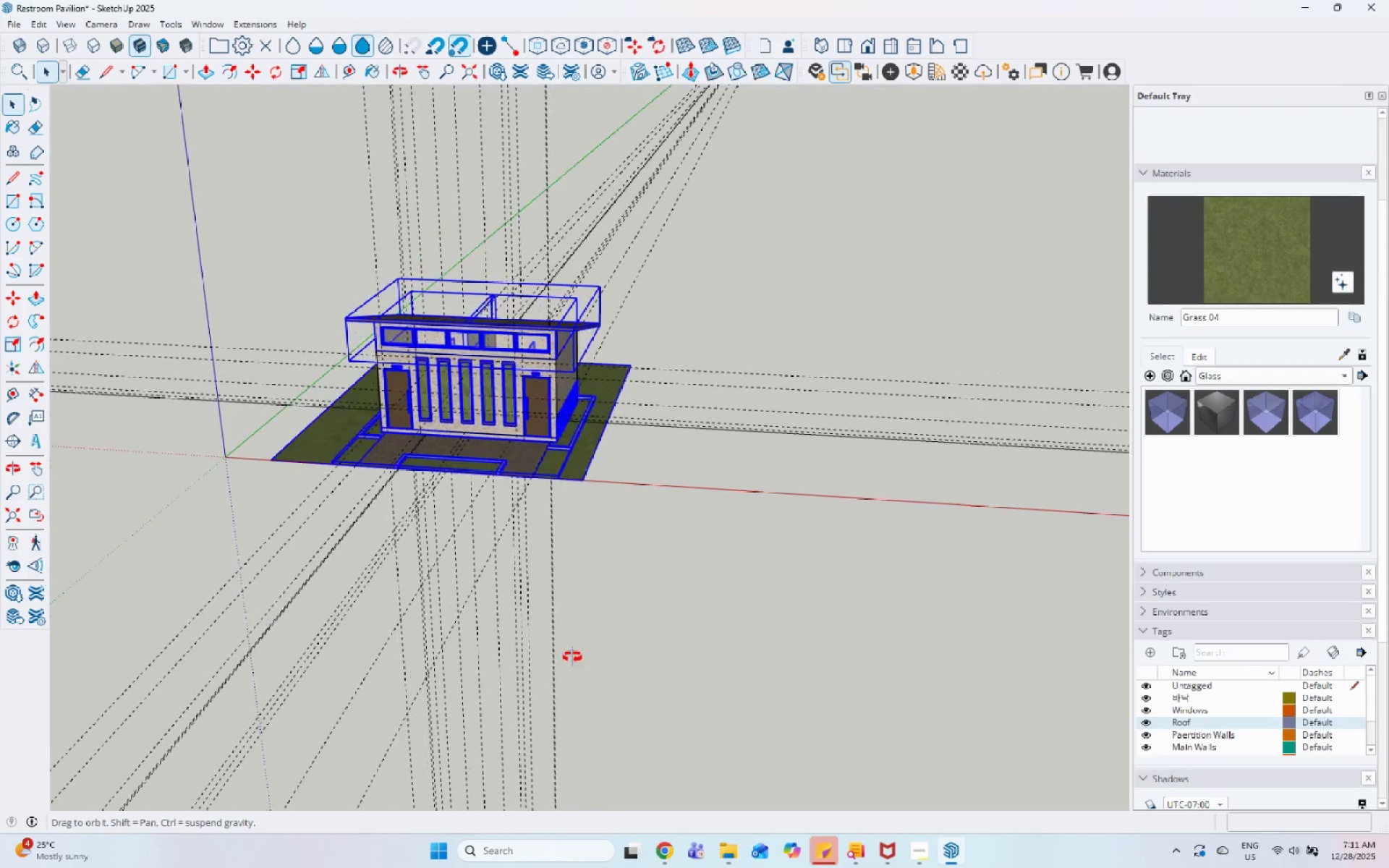 
scroll: coordinate [291, 440], scroll_direction: down, amount: 3.0
 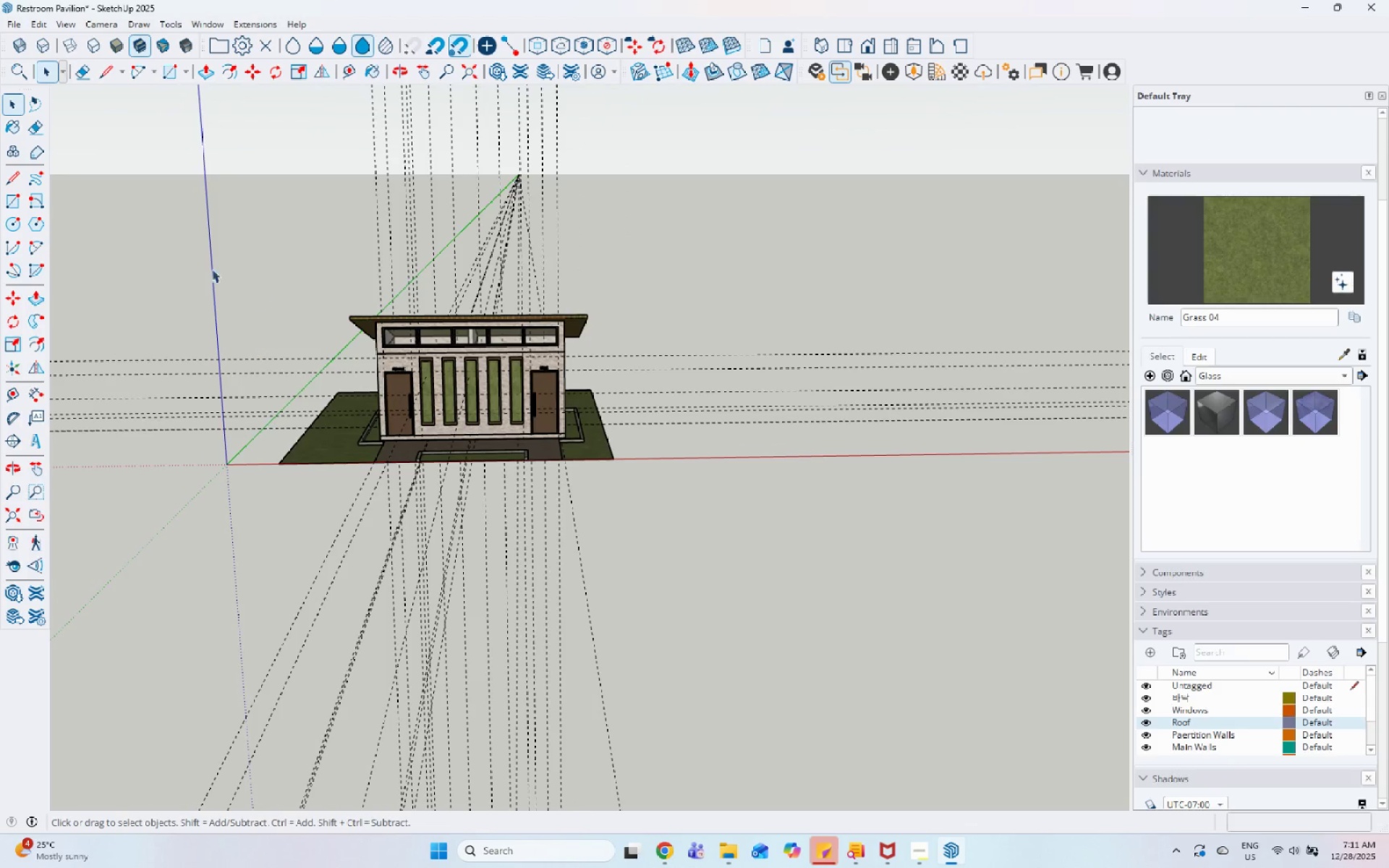 
key(M)
 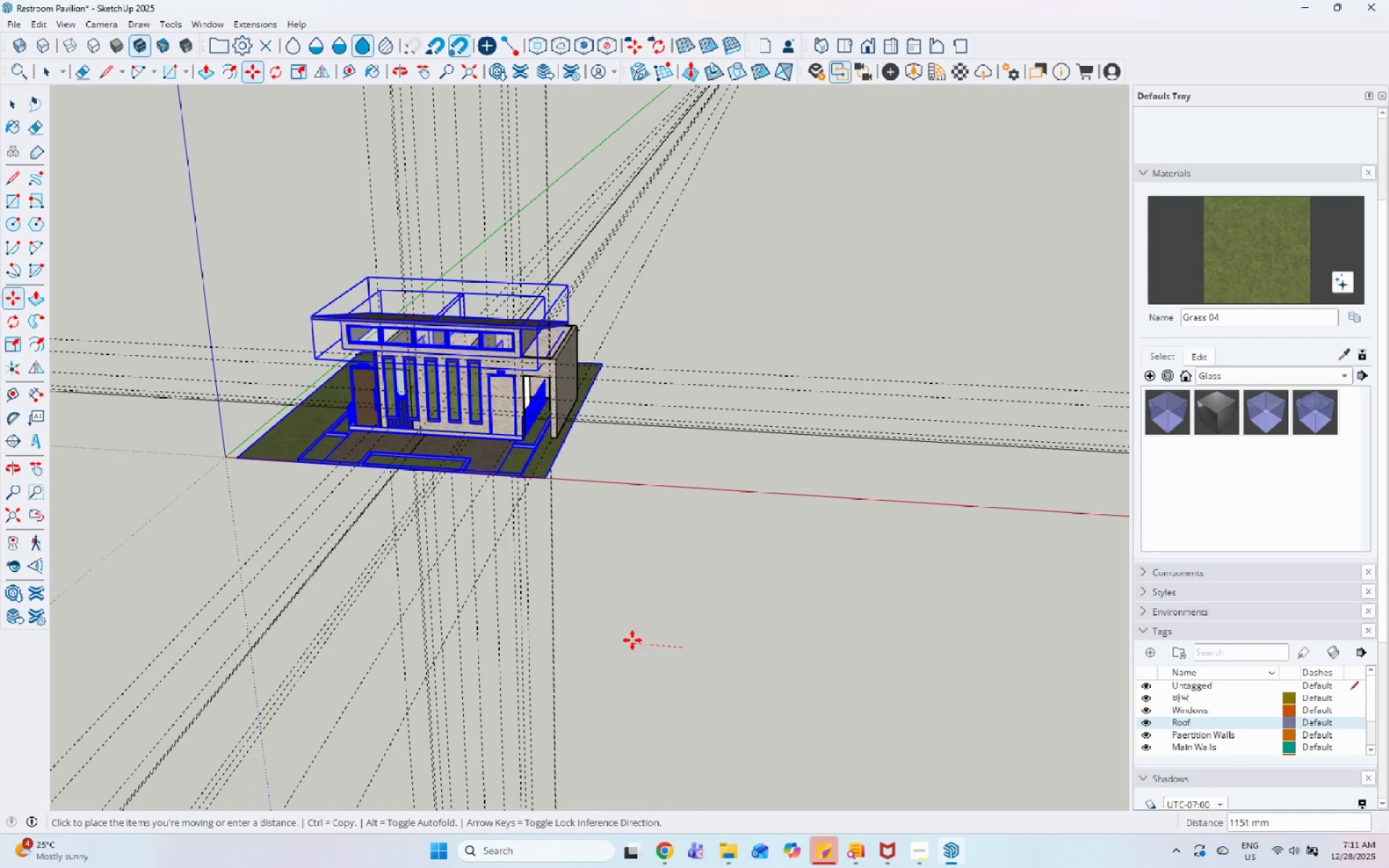 
left_click([629, 638])
 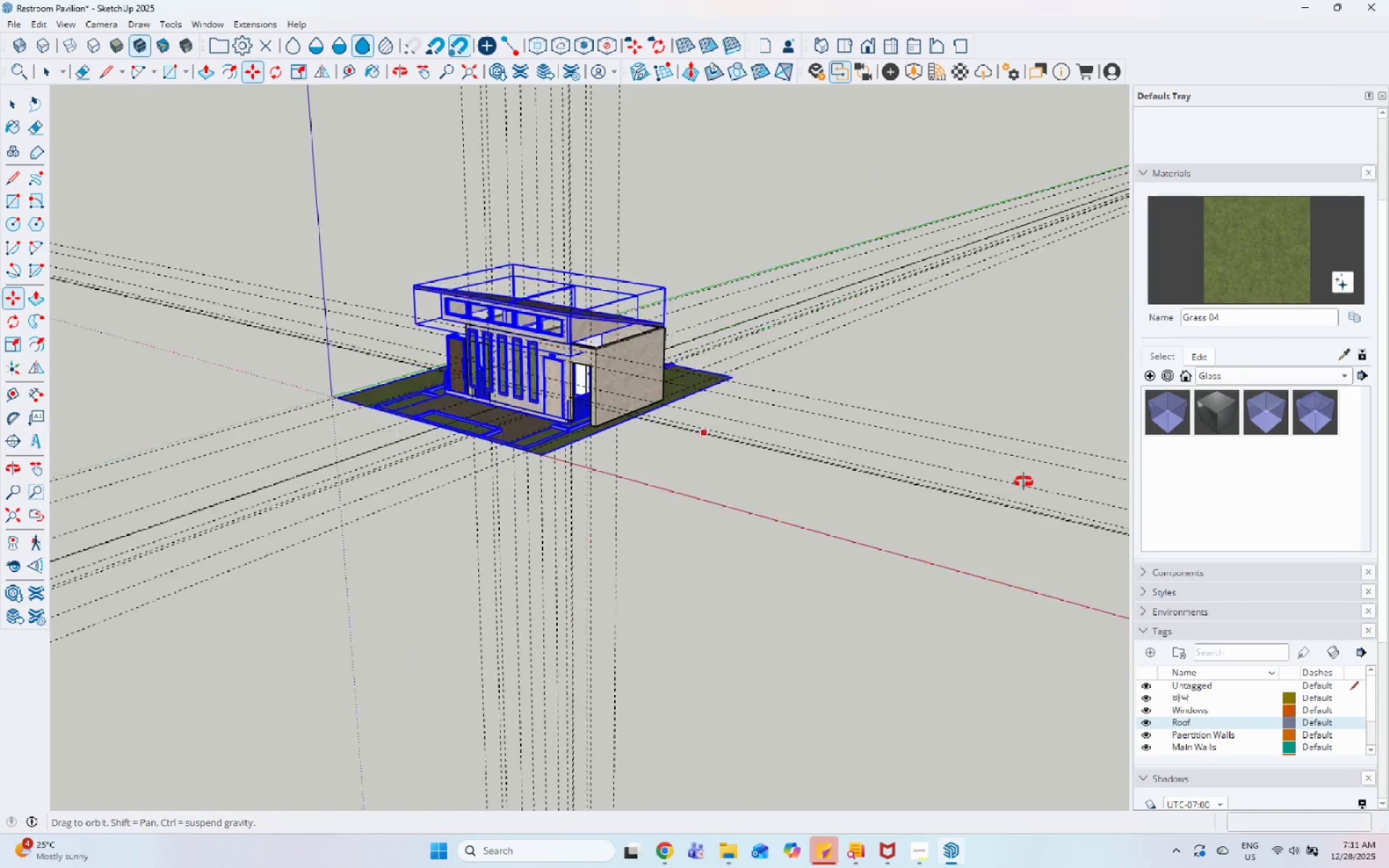 
scroll: coordinate [828, 362], scroll_direction: up, amount: 9.0
 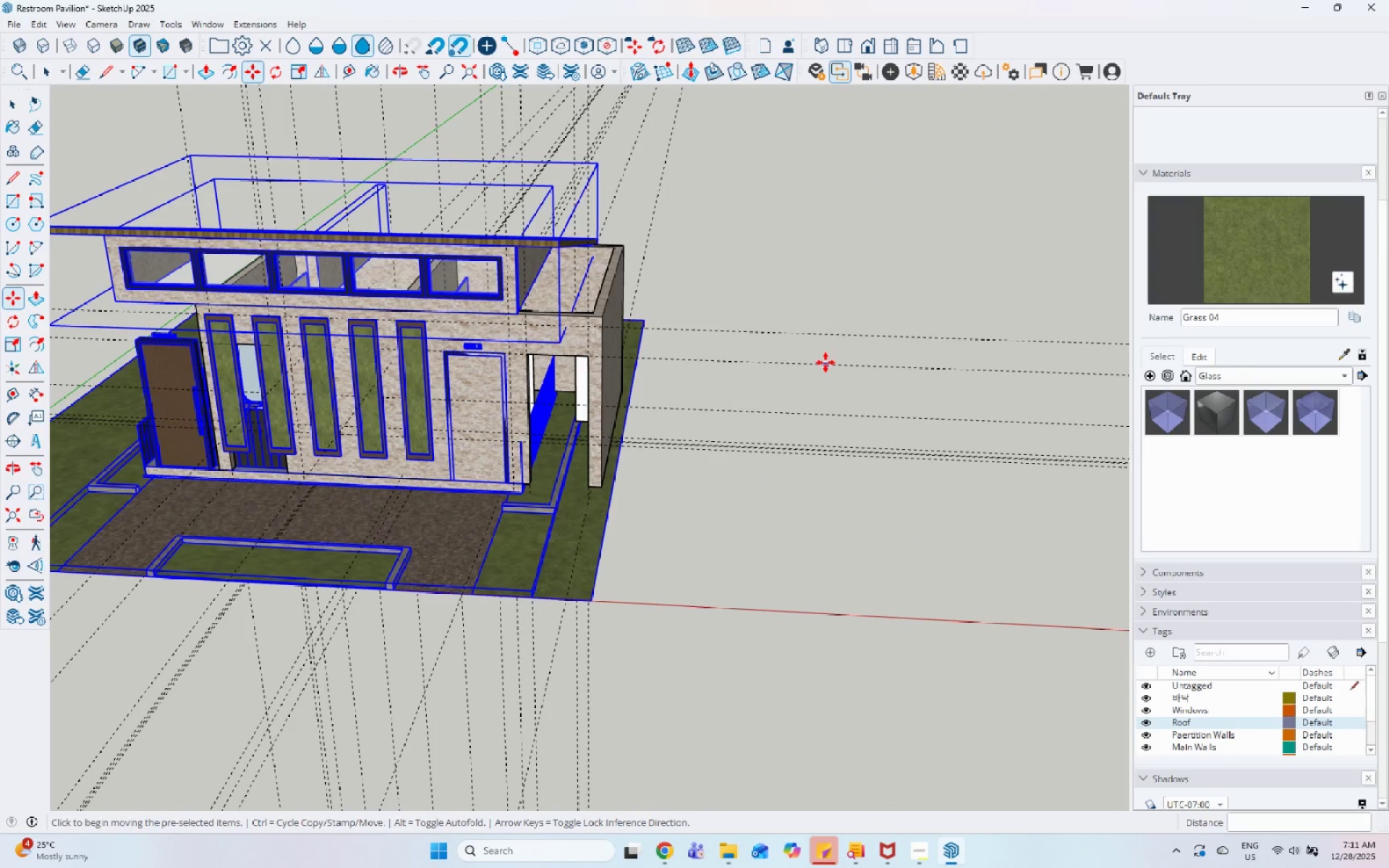 
key(Control+Z)
 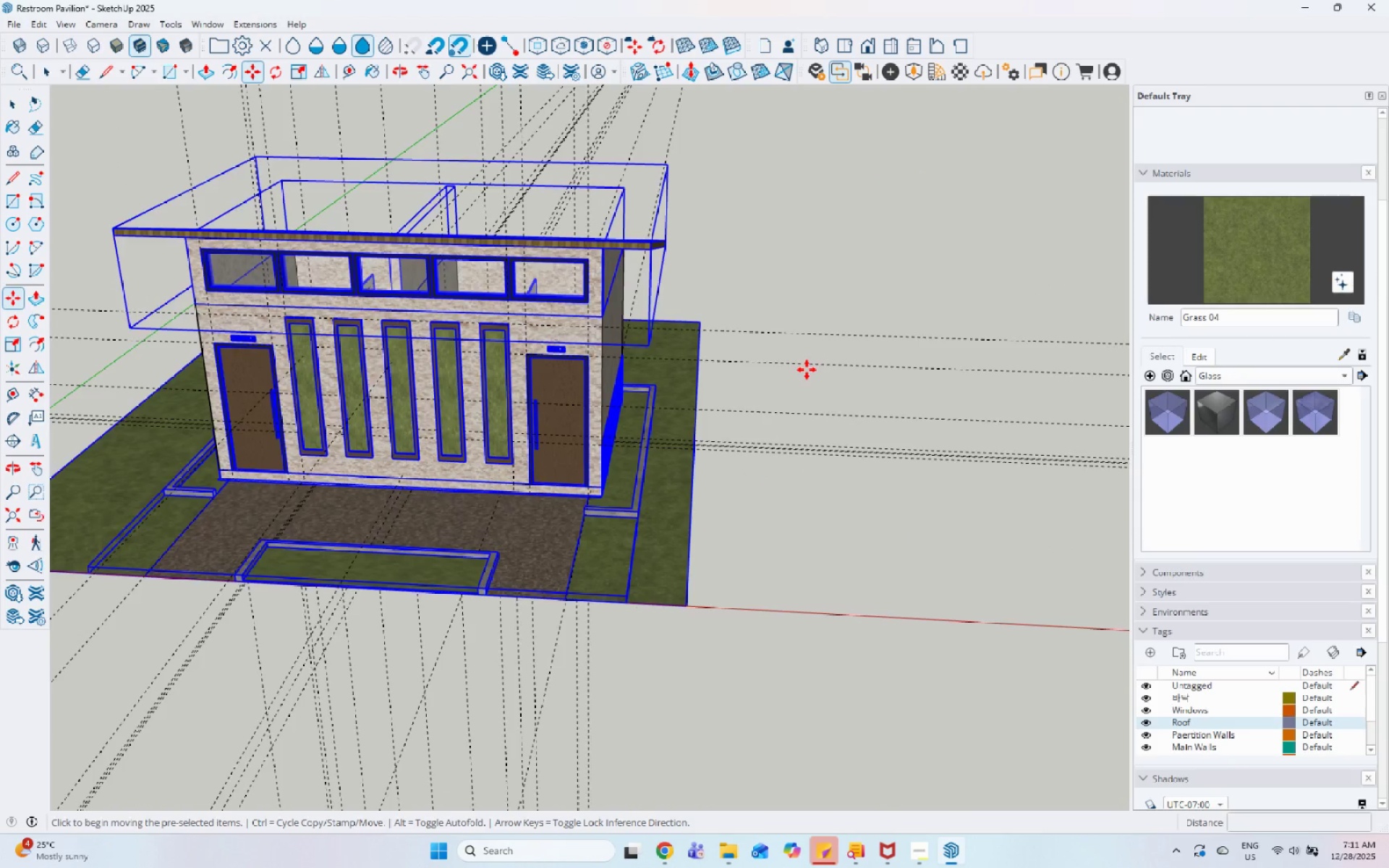 
key(Space)
 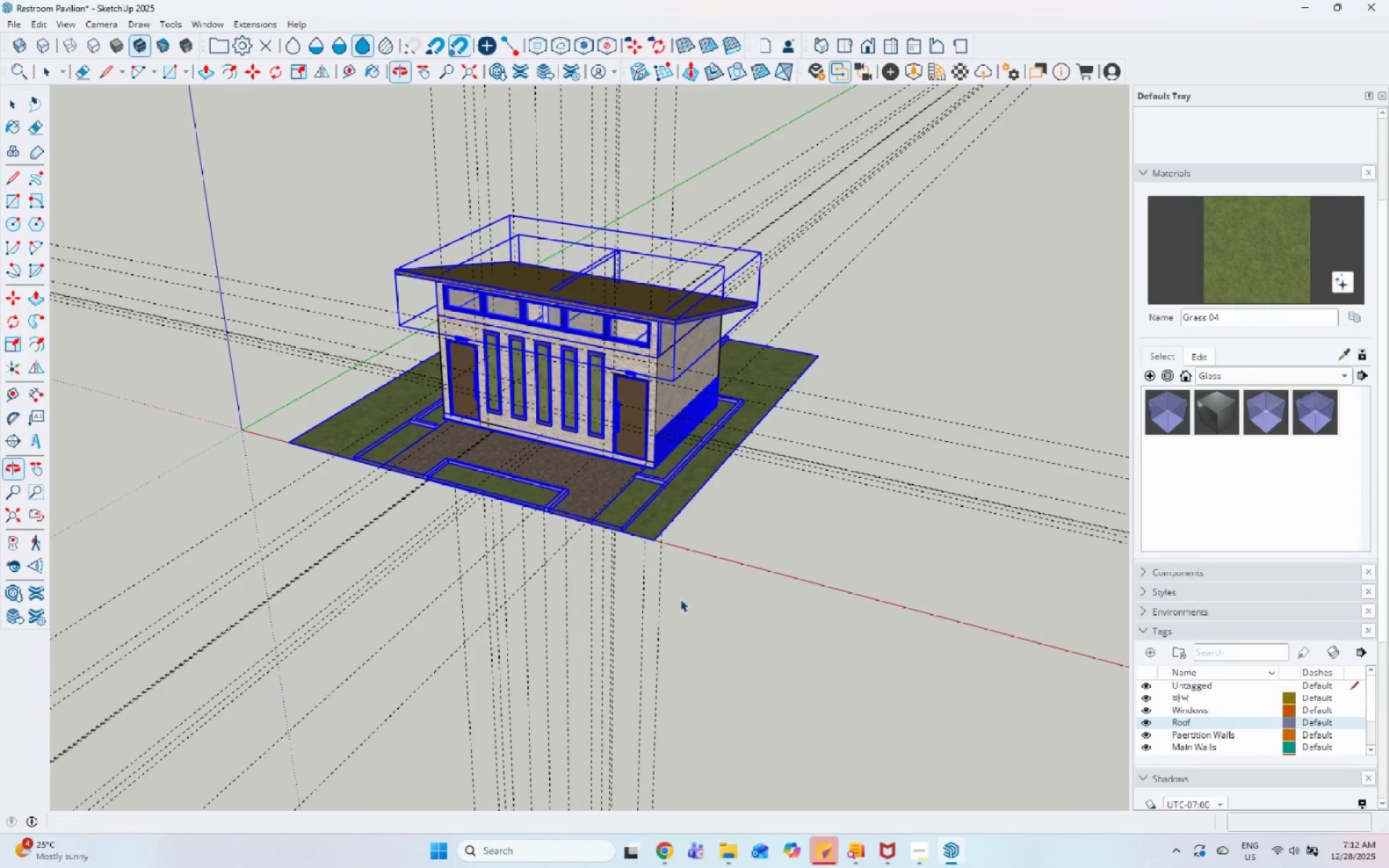 
scroll: coordinate [807, 373], scroll_direction: down, amount: 6.0
 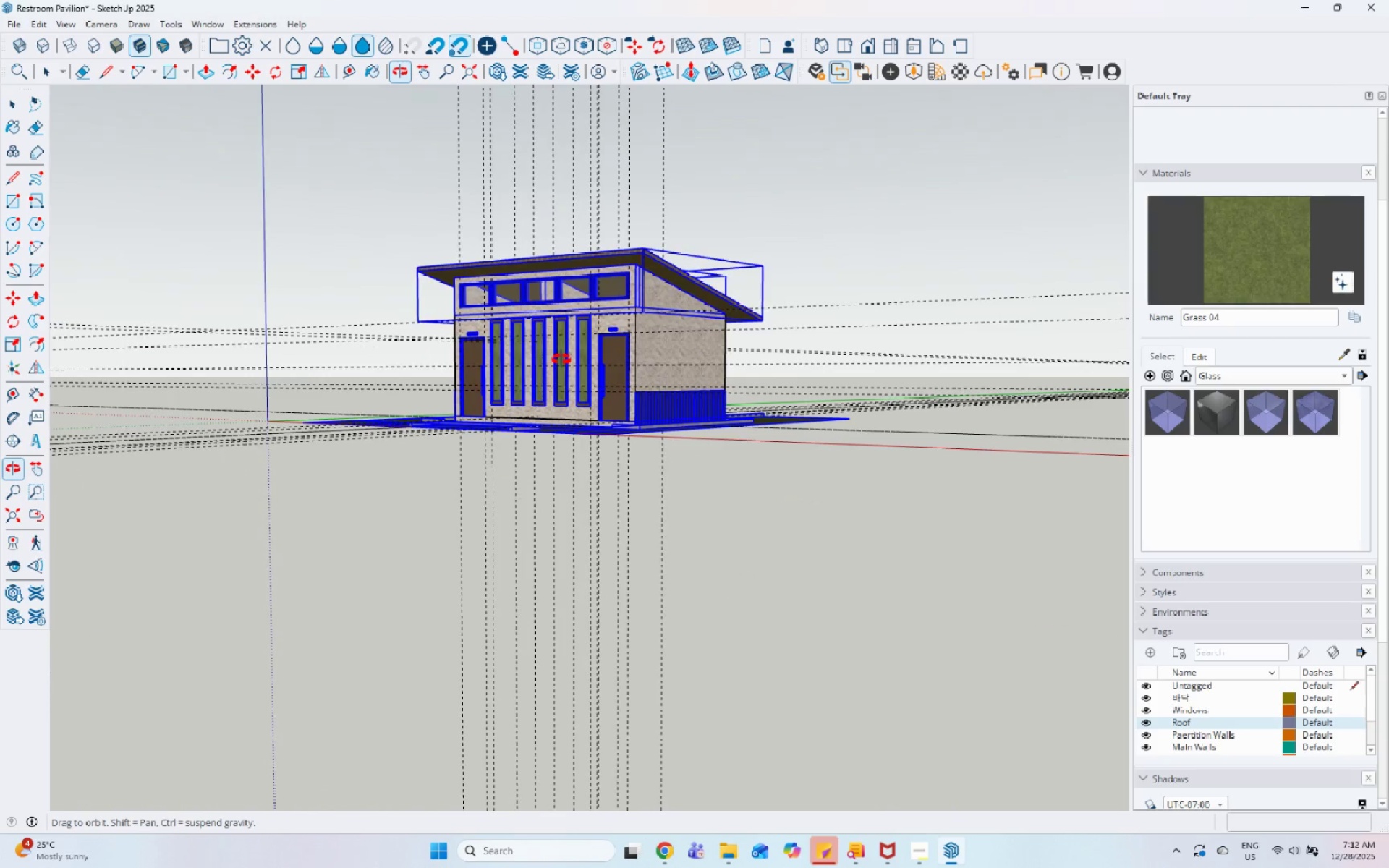 
left_click_drag(start_coordinate=[999, 686], to_coordinate=[221, 129])
 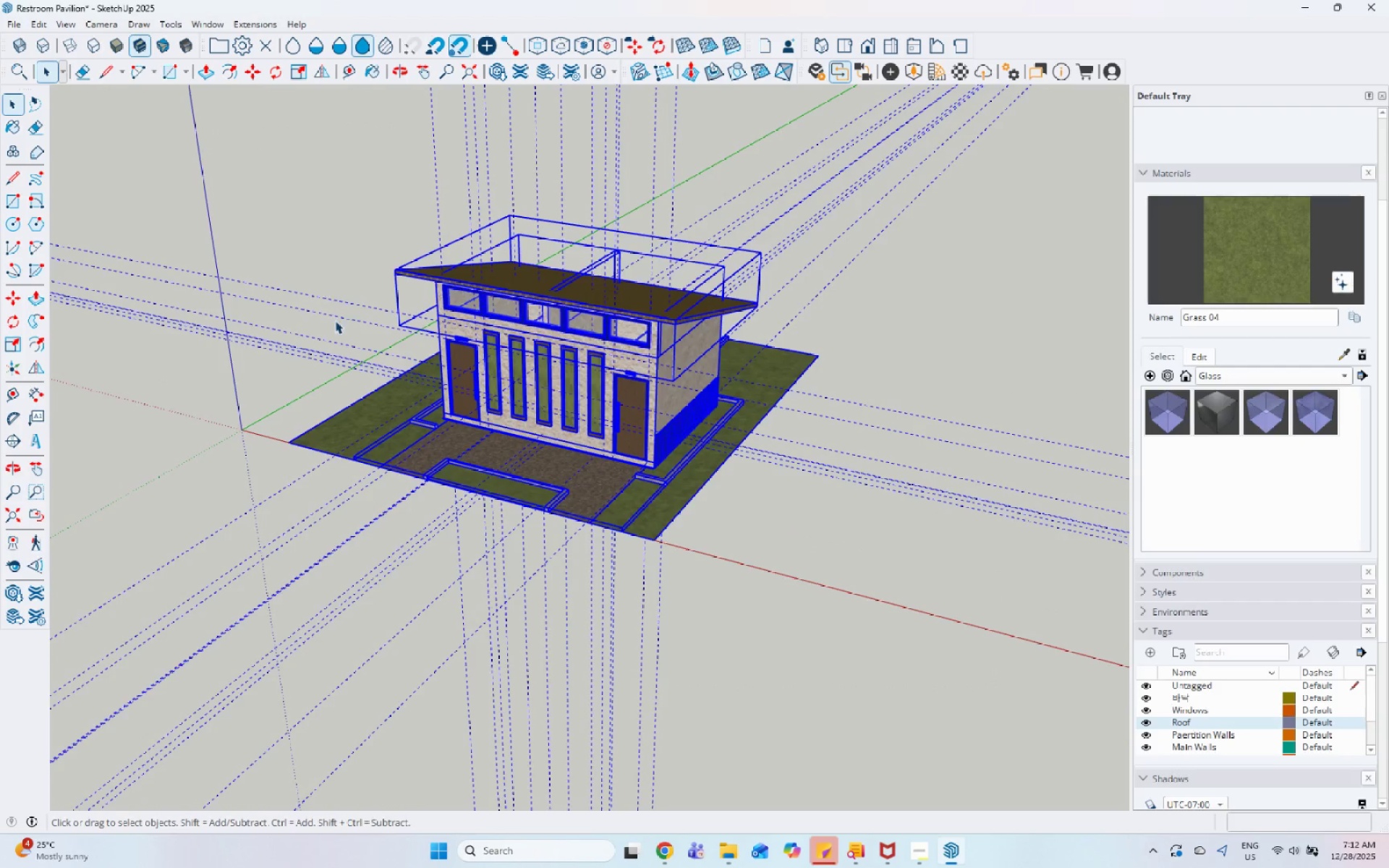 
scroll: coordinate [336, 320], scroll_direction: up, amount: 1.0
 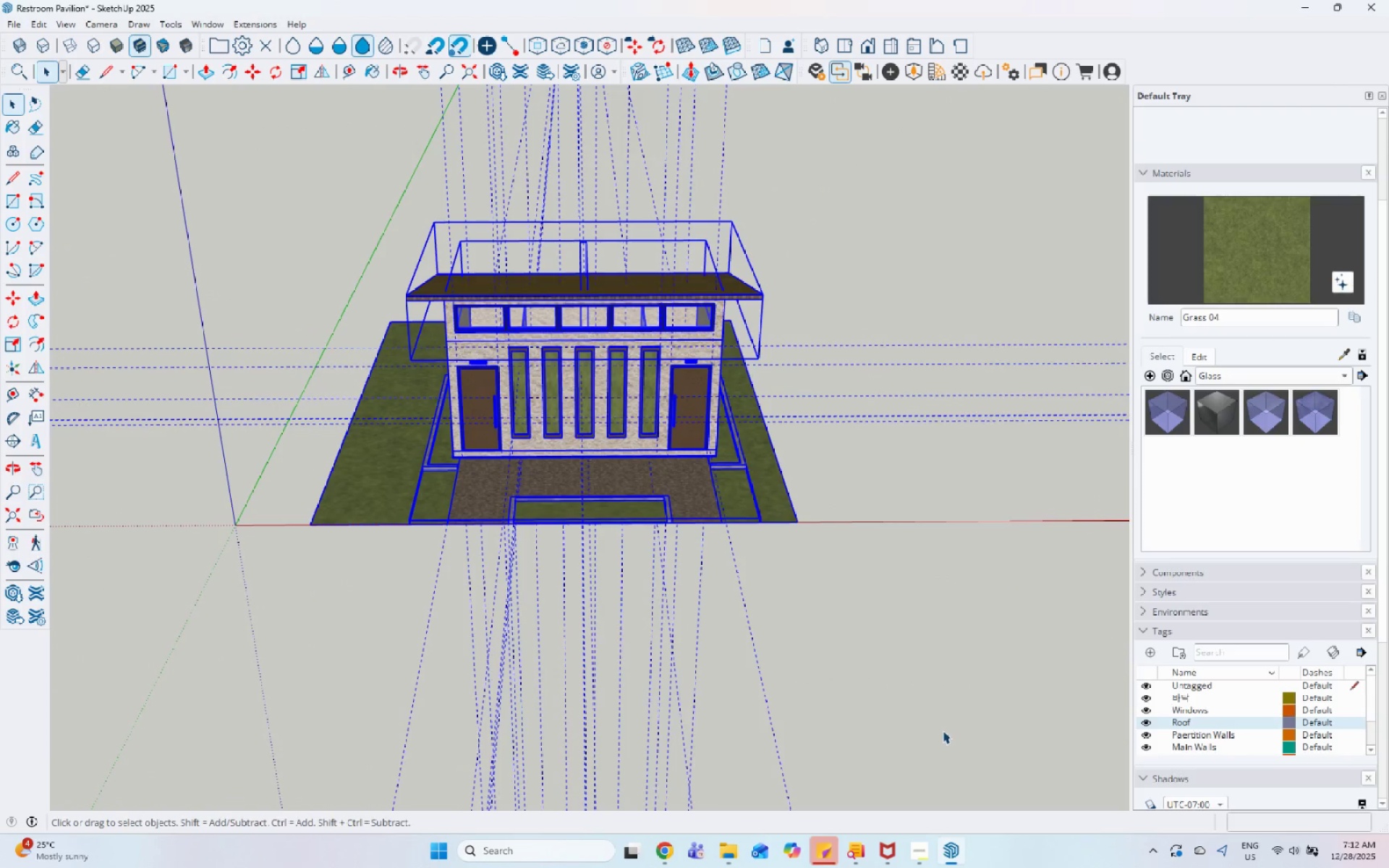 
key(M)
 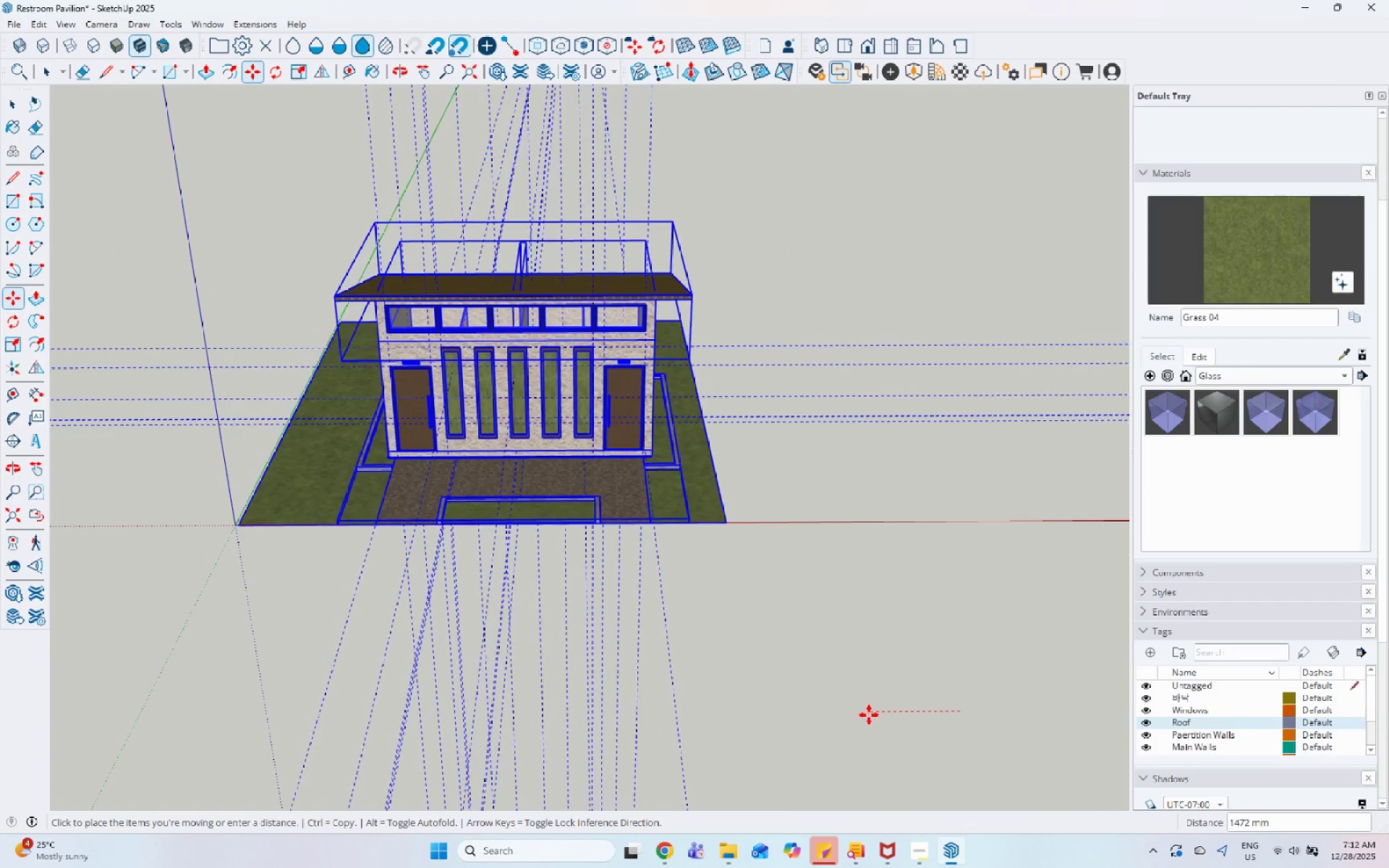 
key(Space)
 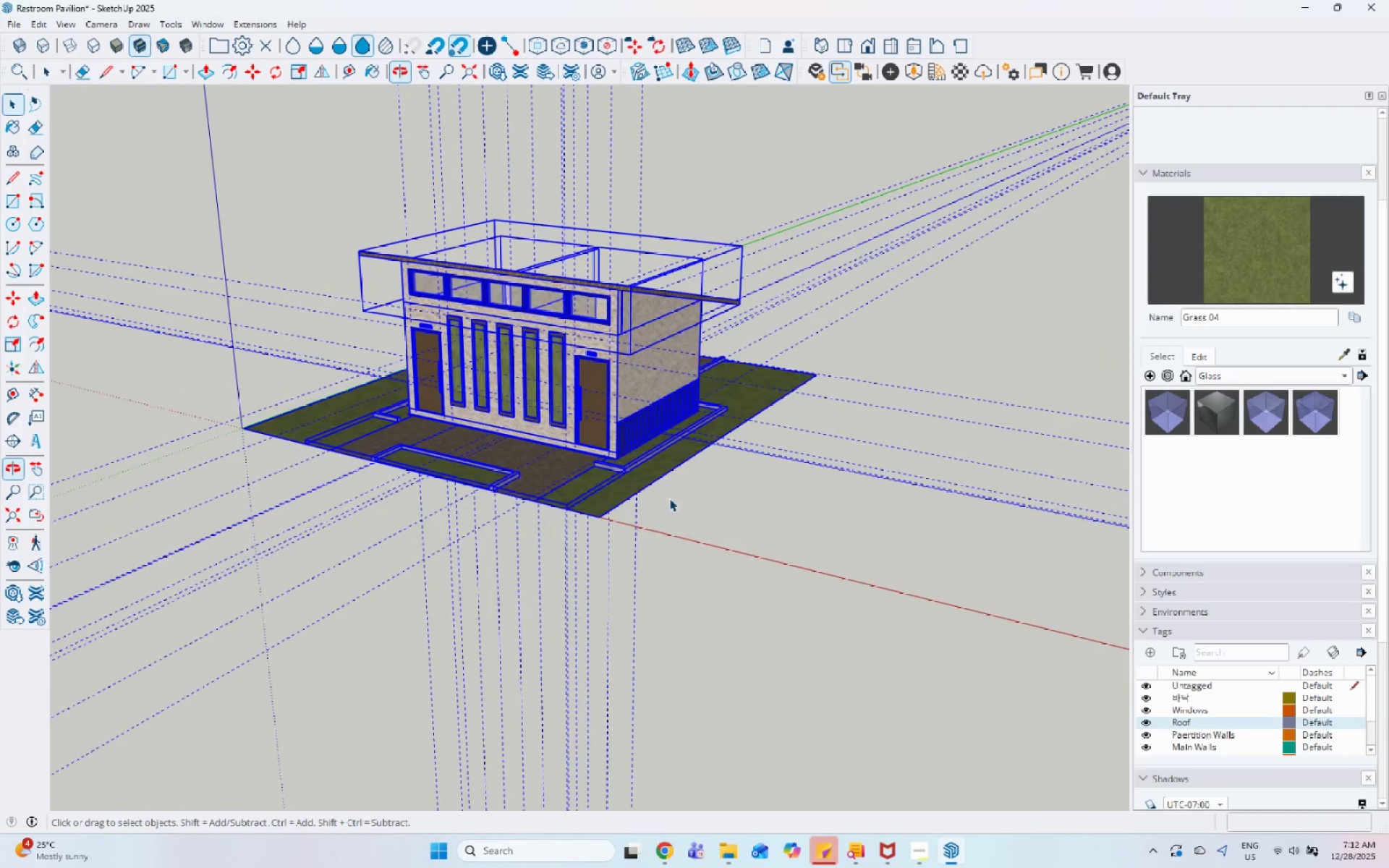 
scroll: coordinate [662, 494], scroll_direction: down, amount: 5.0
 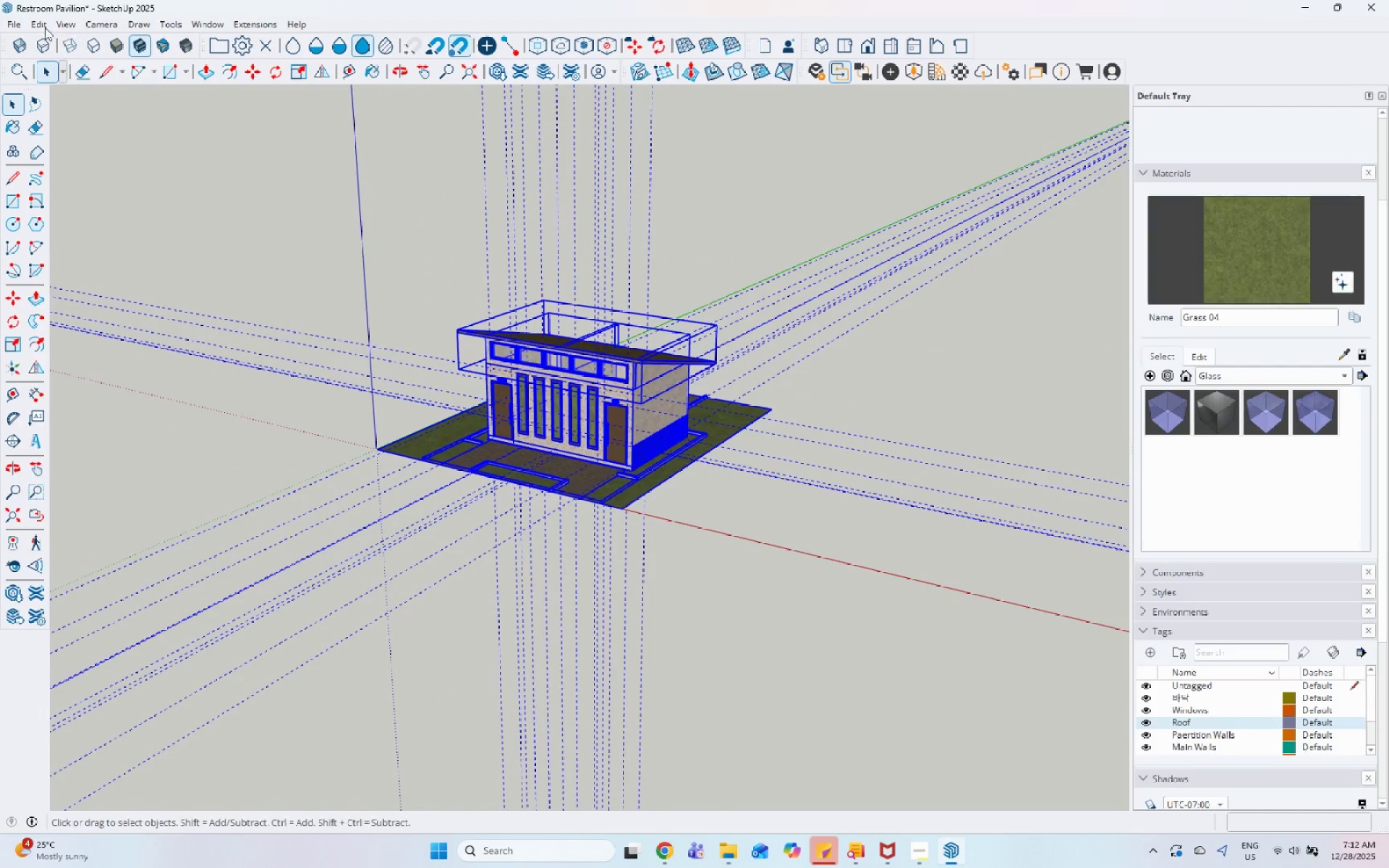 
left_click([38, 25])
 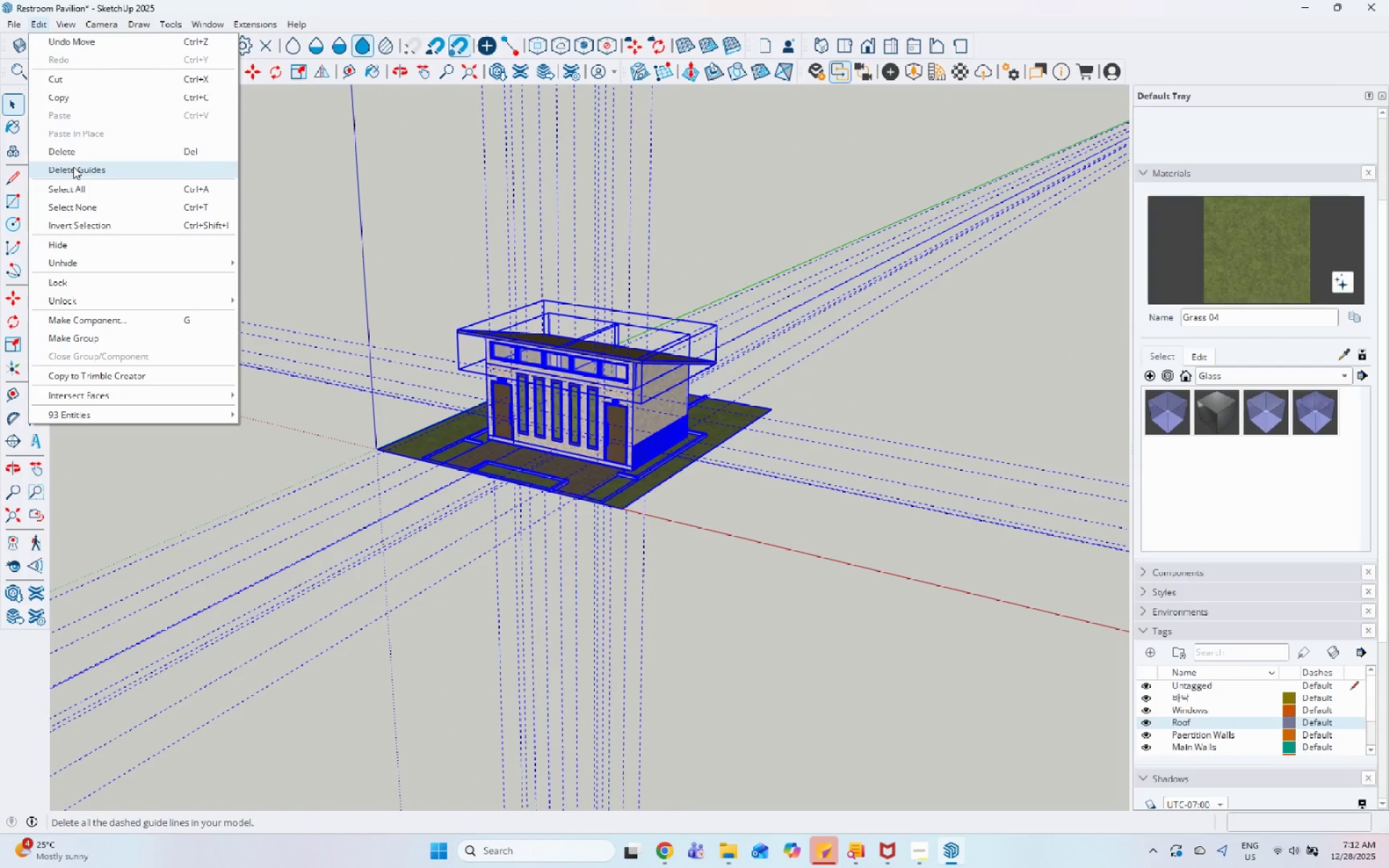 
left_click([73, 166])
 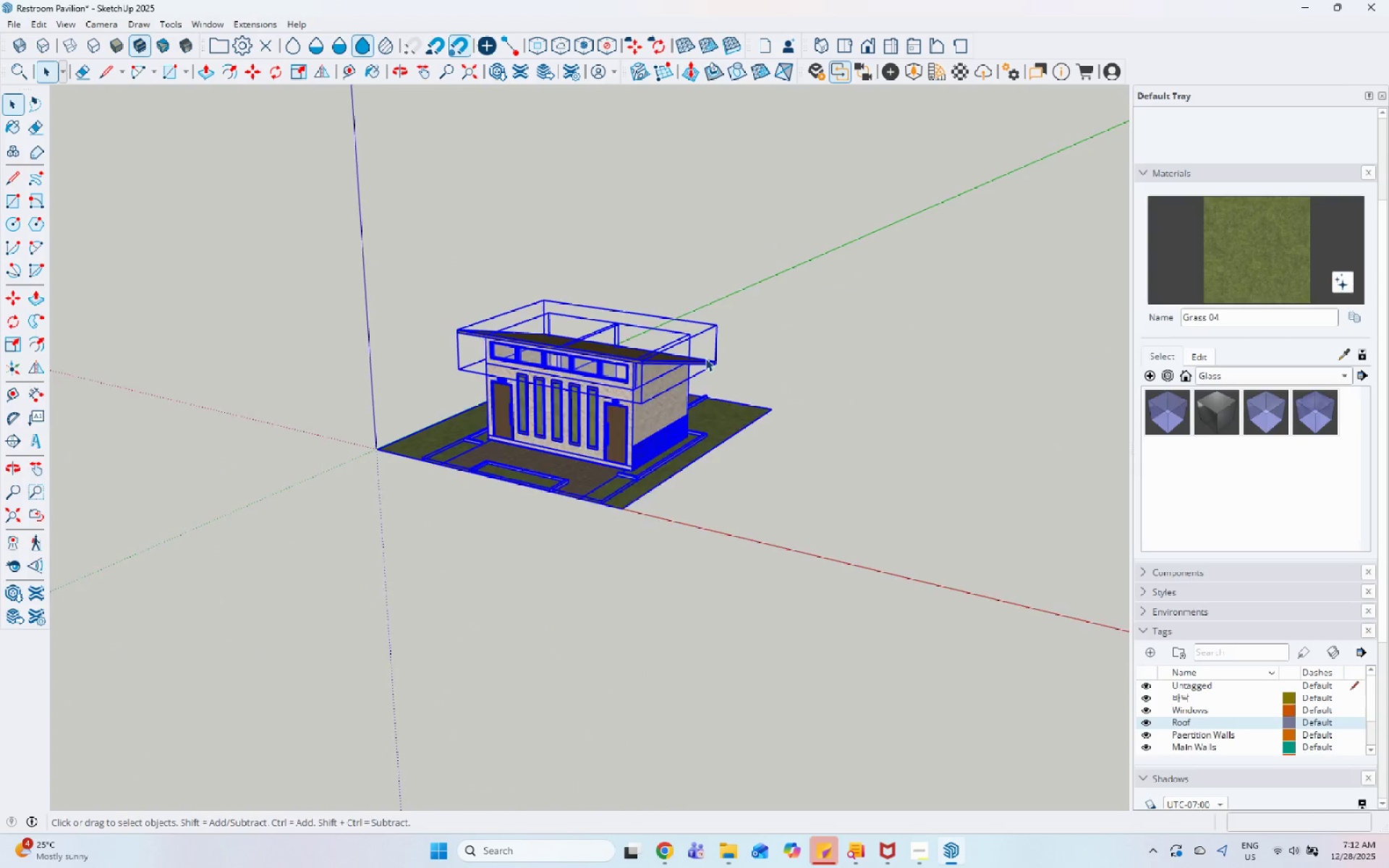 
left_click([857, 351])
 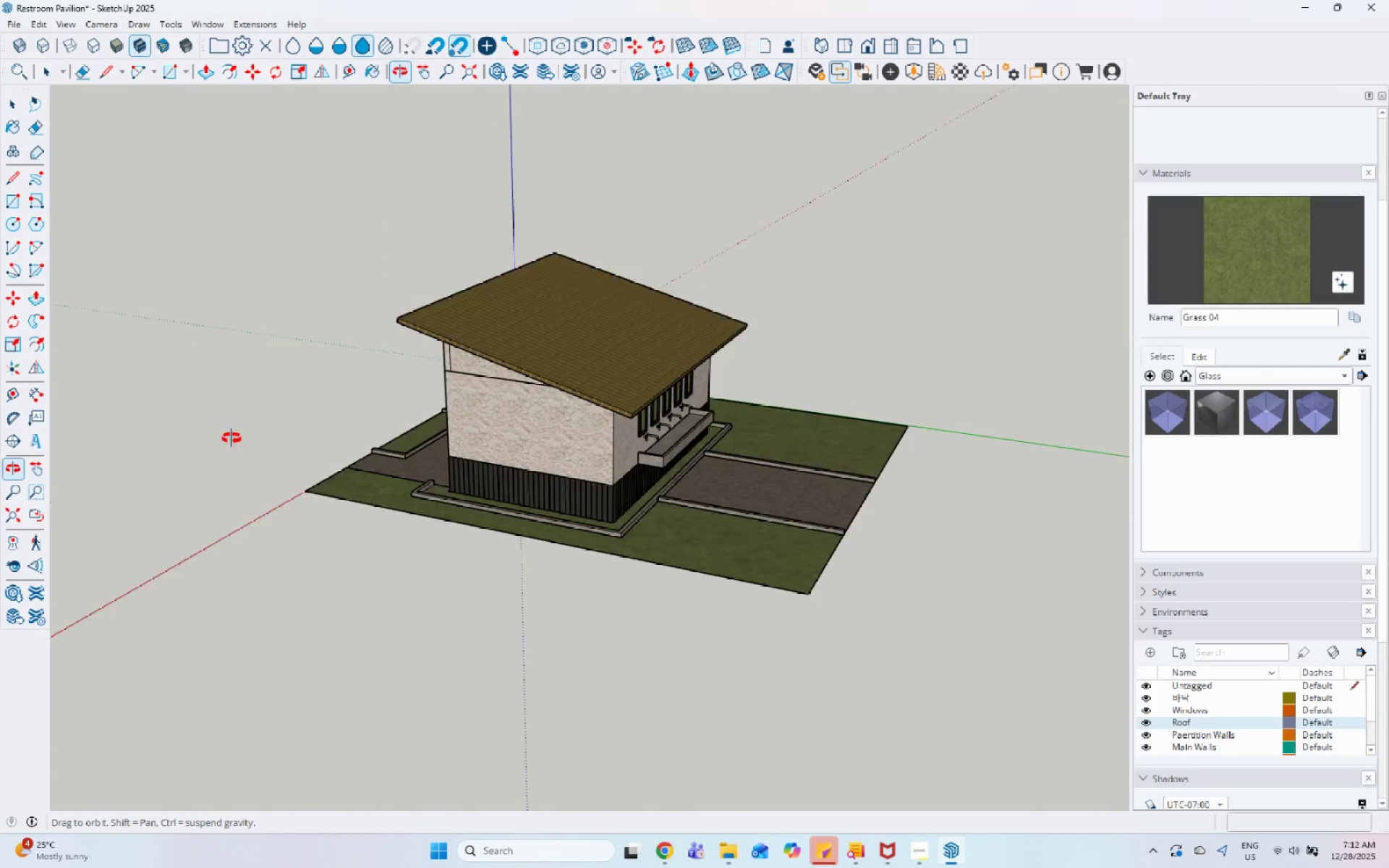 
scroll: coordinate [551, 482], scroll_direction: up, amount: 19.0
 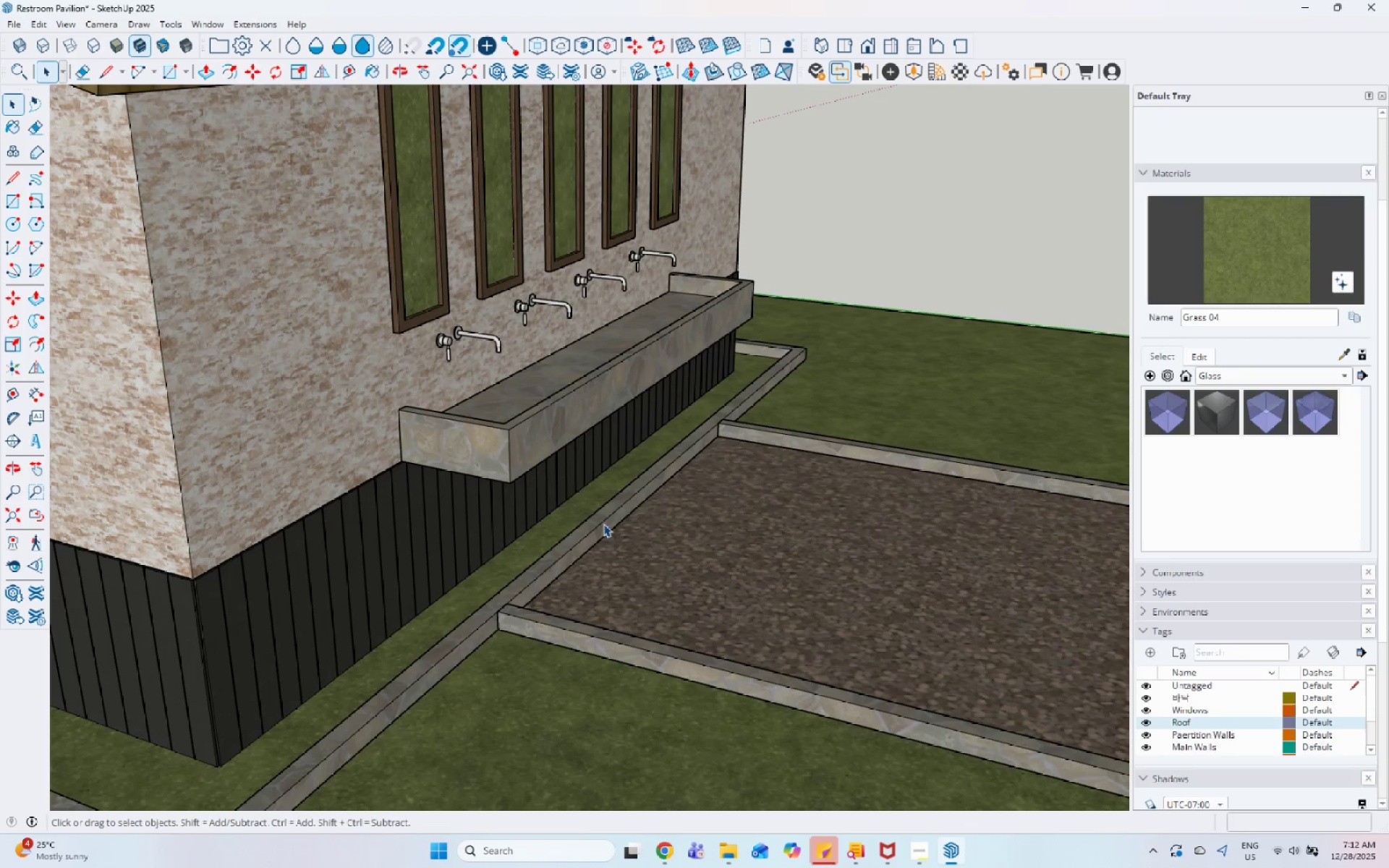 
double_click([603, 524])
 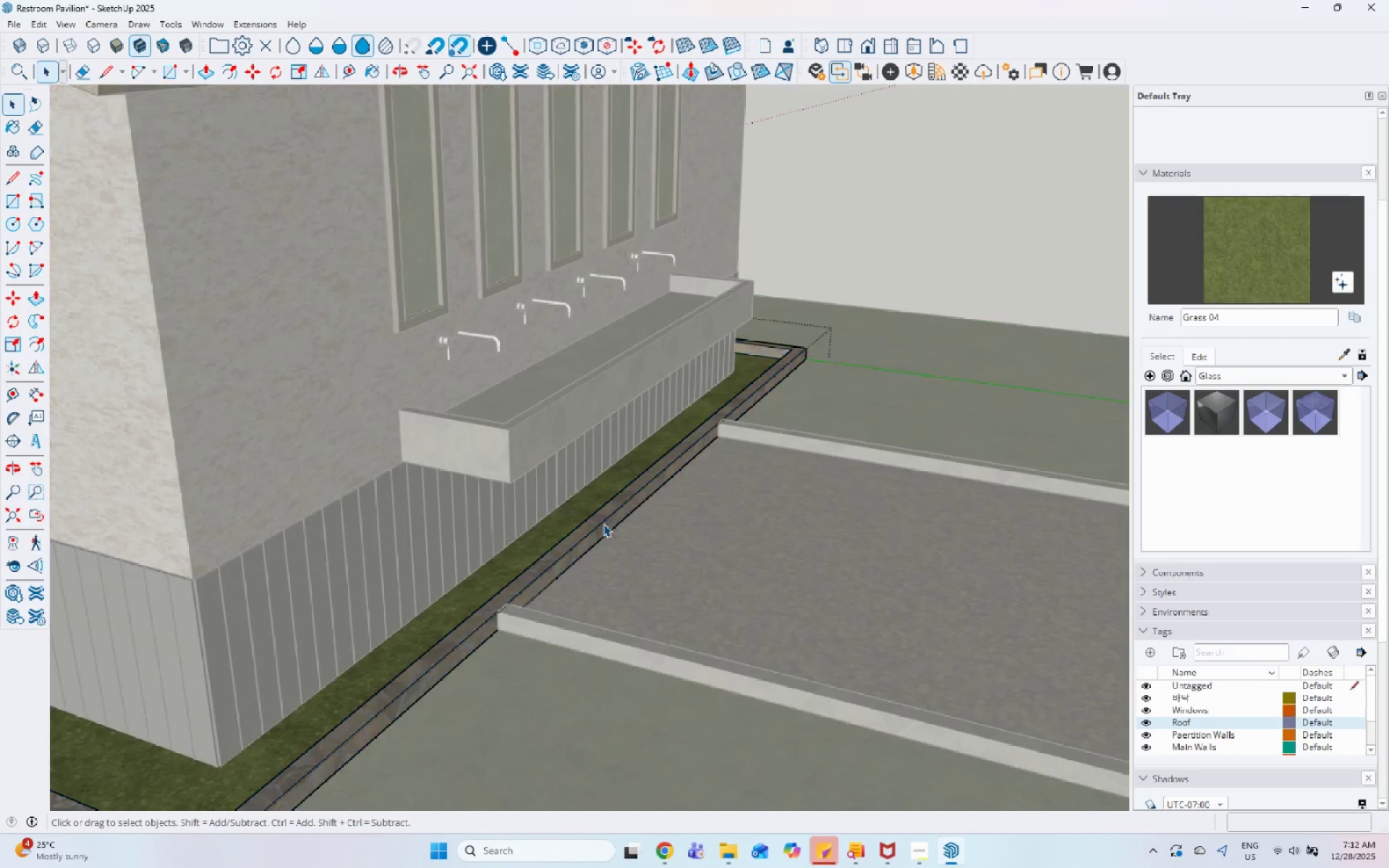 
triple_click([604, 524])
 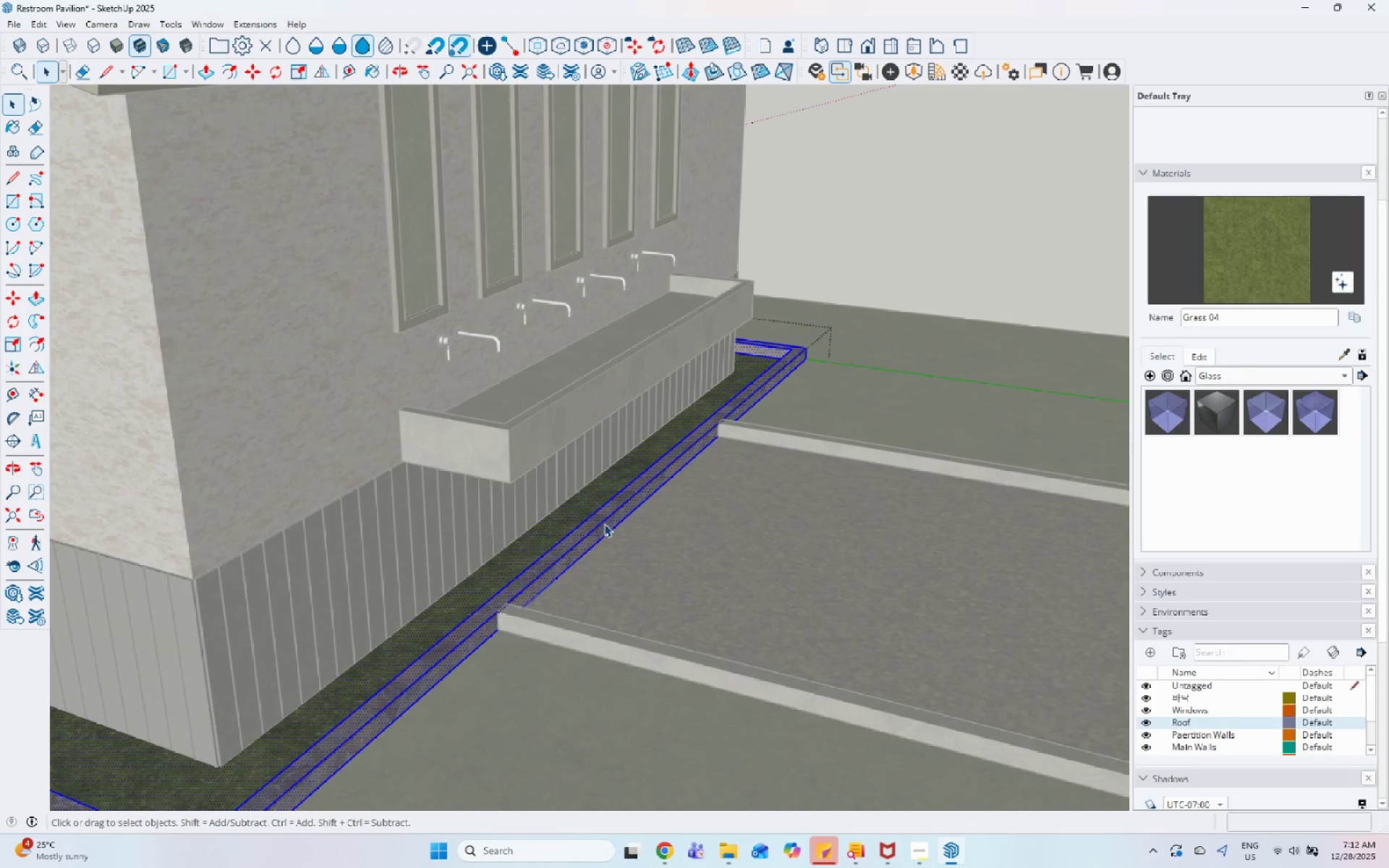 
scroll: coordinate [399, 629], scroll_direction: up, amount: 6.0
 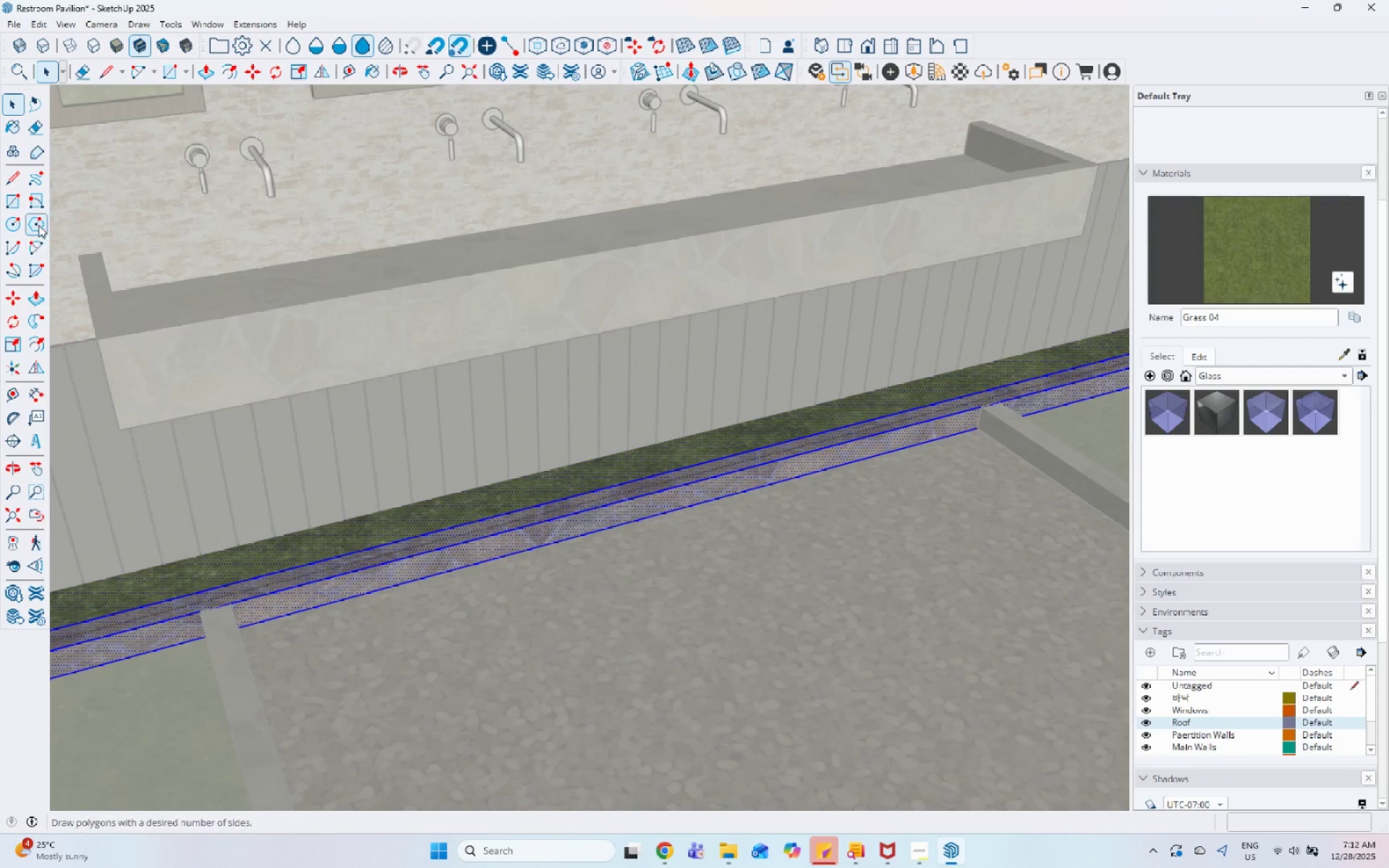 
left_click_drag(start_coordinate=[4, 180], to_coordinate=[10, 182])
 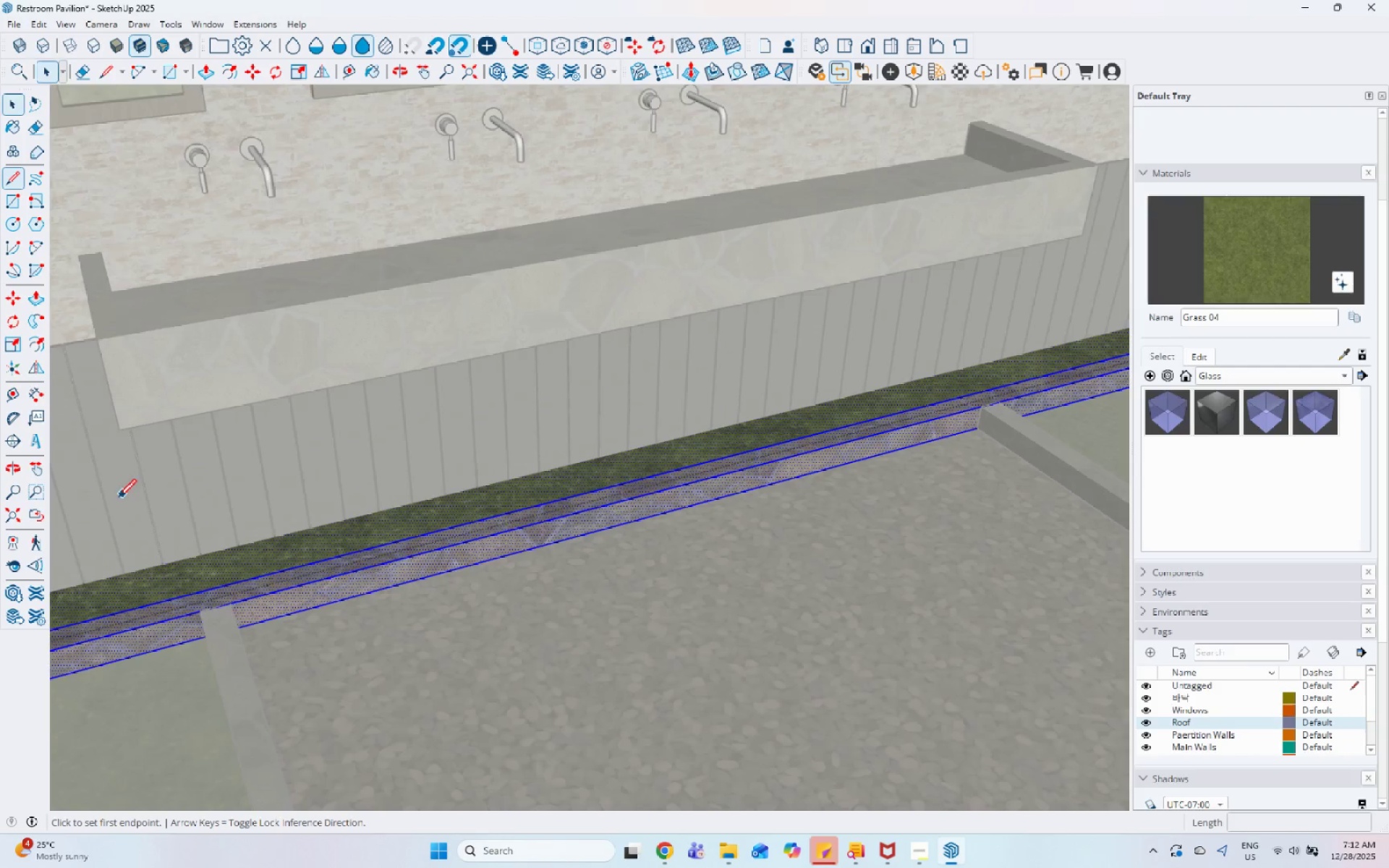 
scroll: coordinate [396, 644], scroll_direction: up, amount: 8.0
 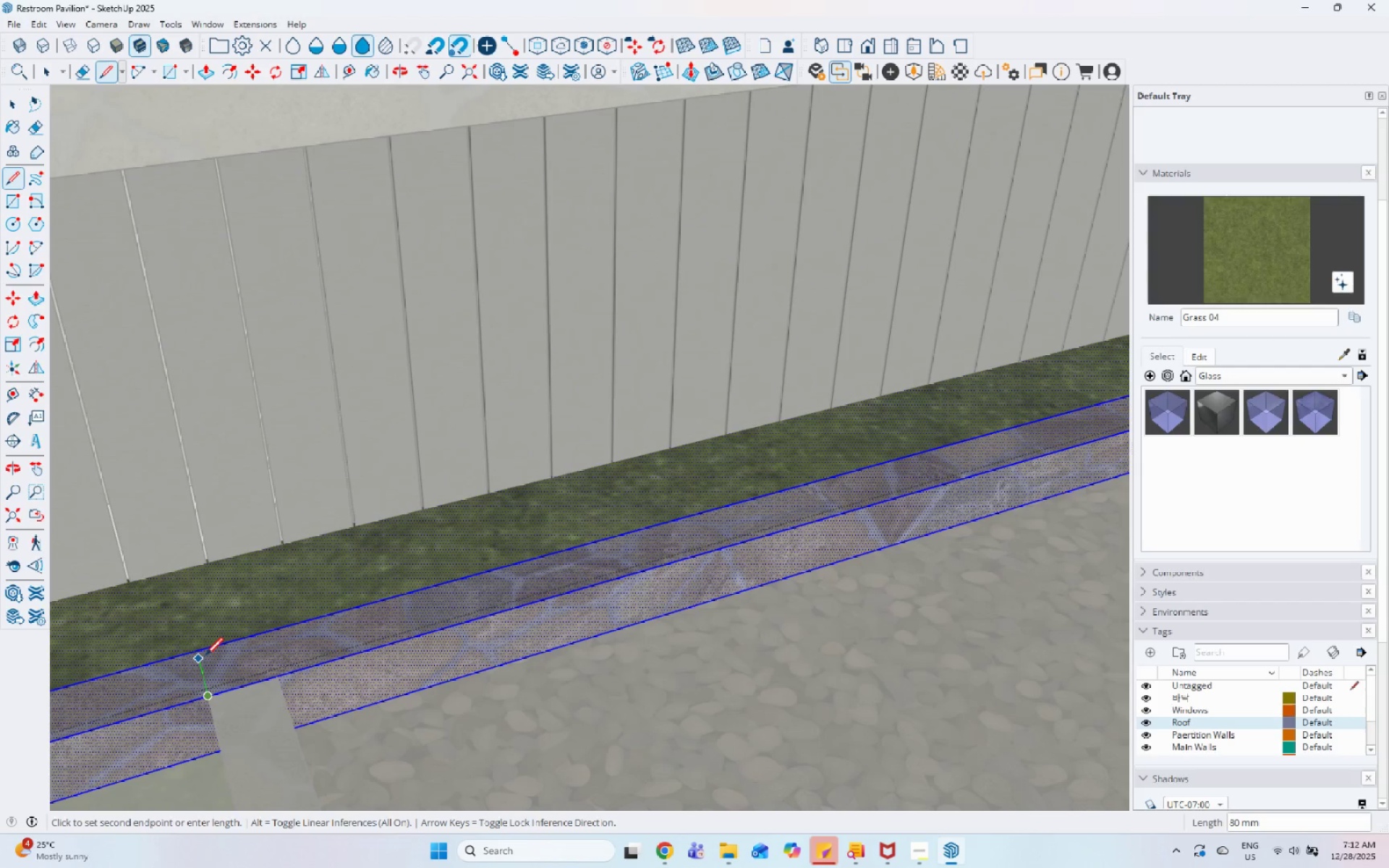 
left_click([200, 650])
 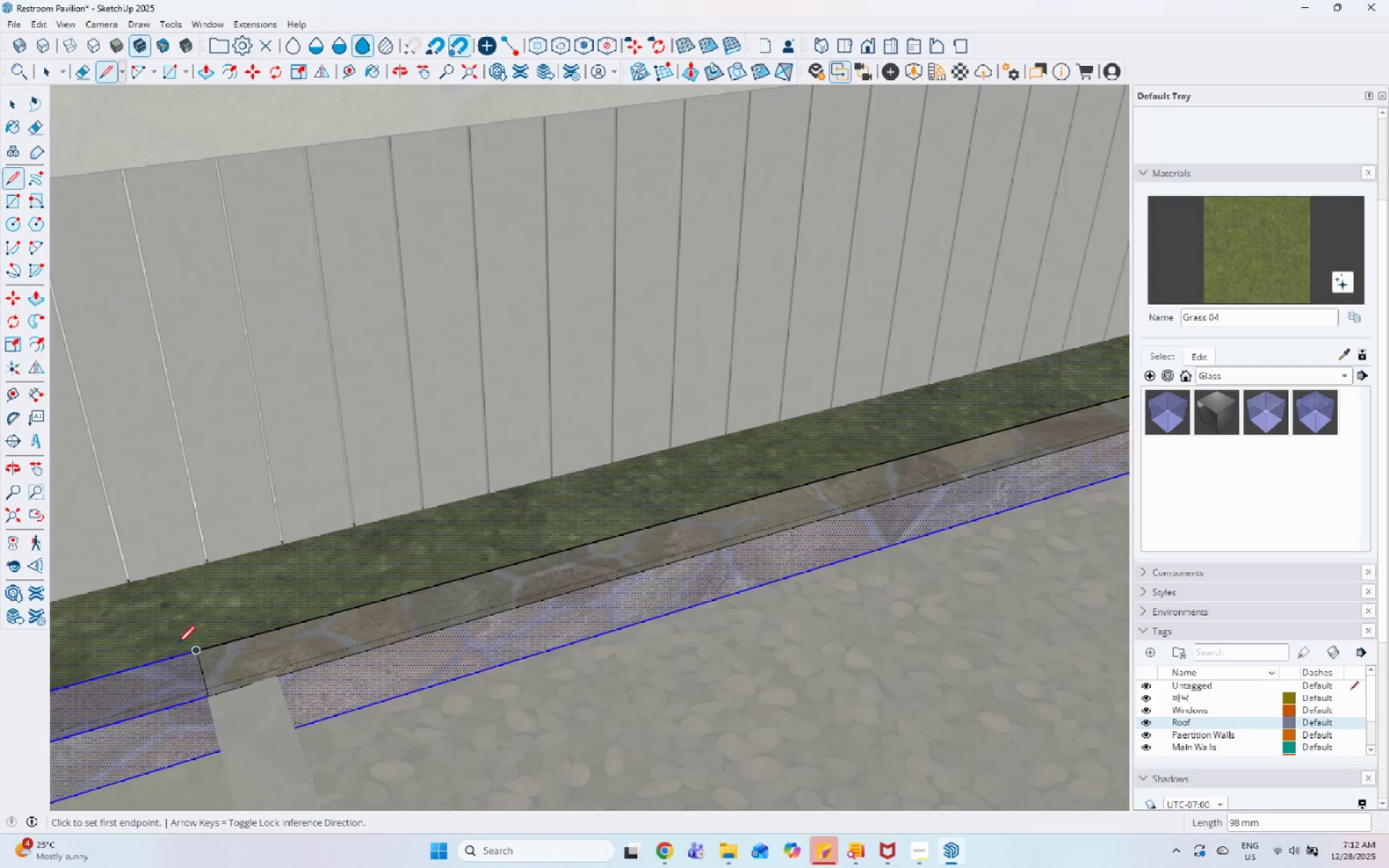 
scroll: coordinate [781, 464], scroll_direction: down, amount: 3.0
 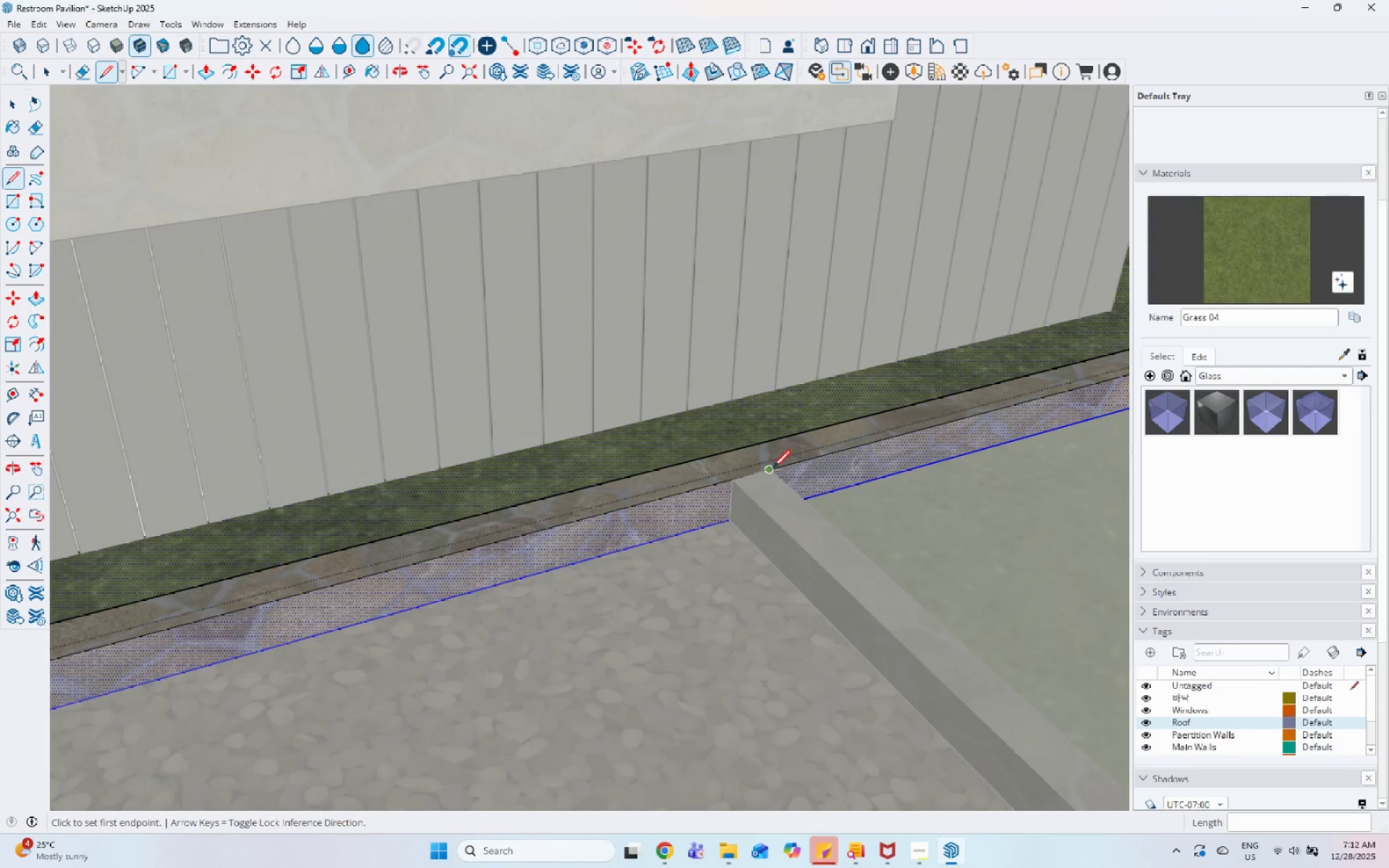 
left_click([773, 469])
 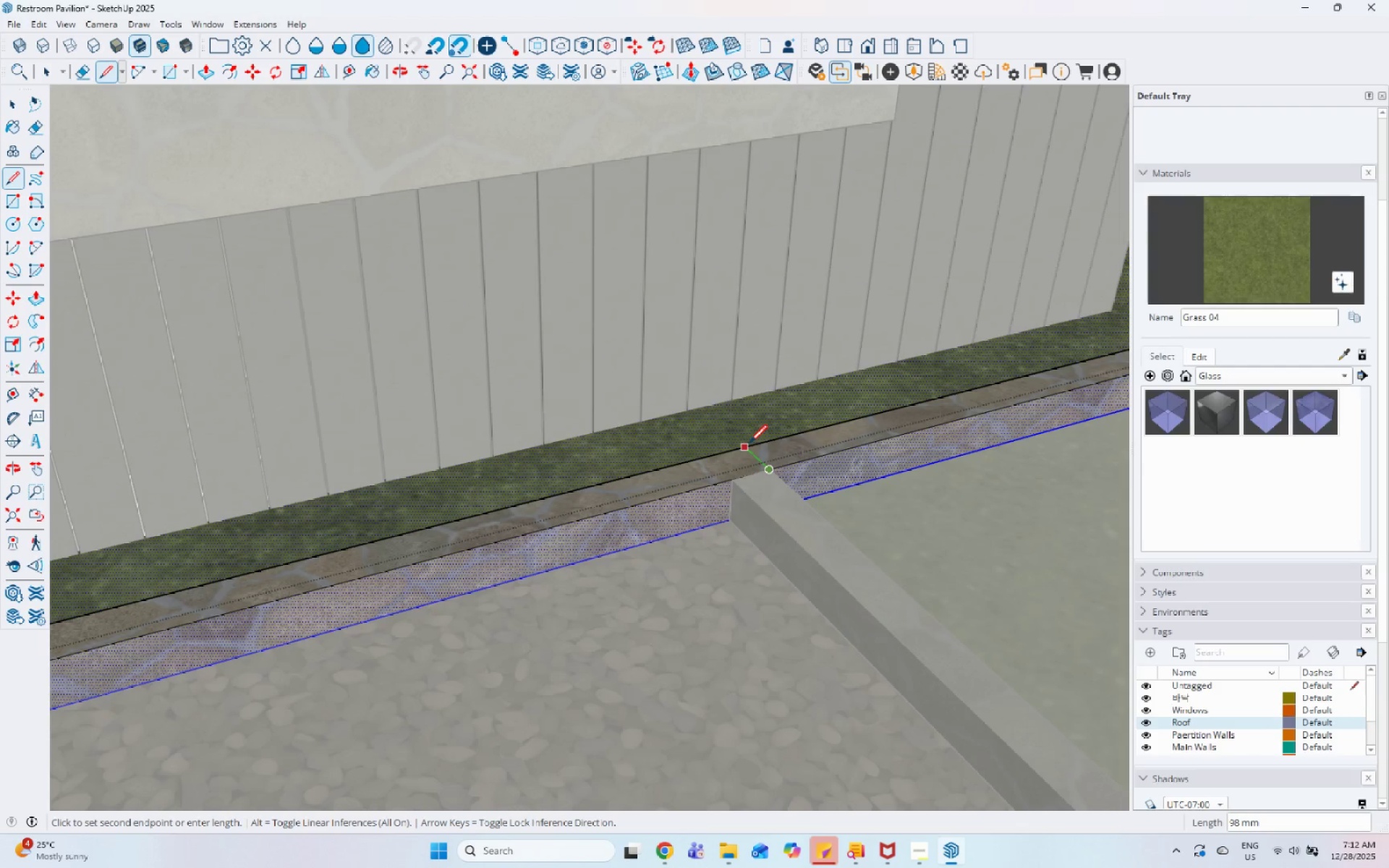 
left_click([749, 444])
 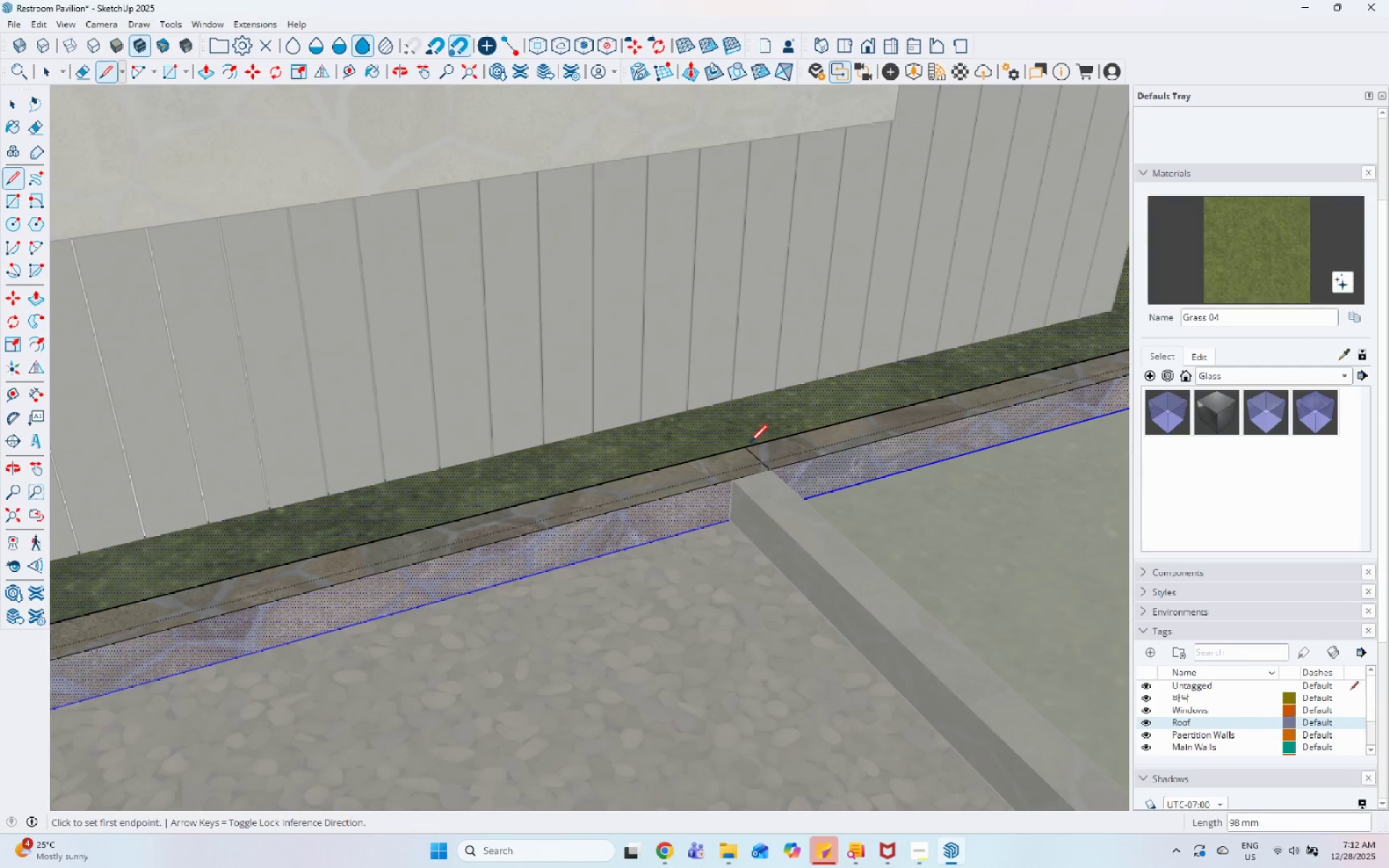 
key(Space)
 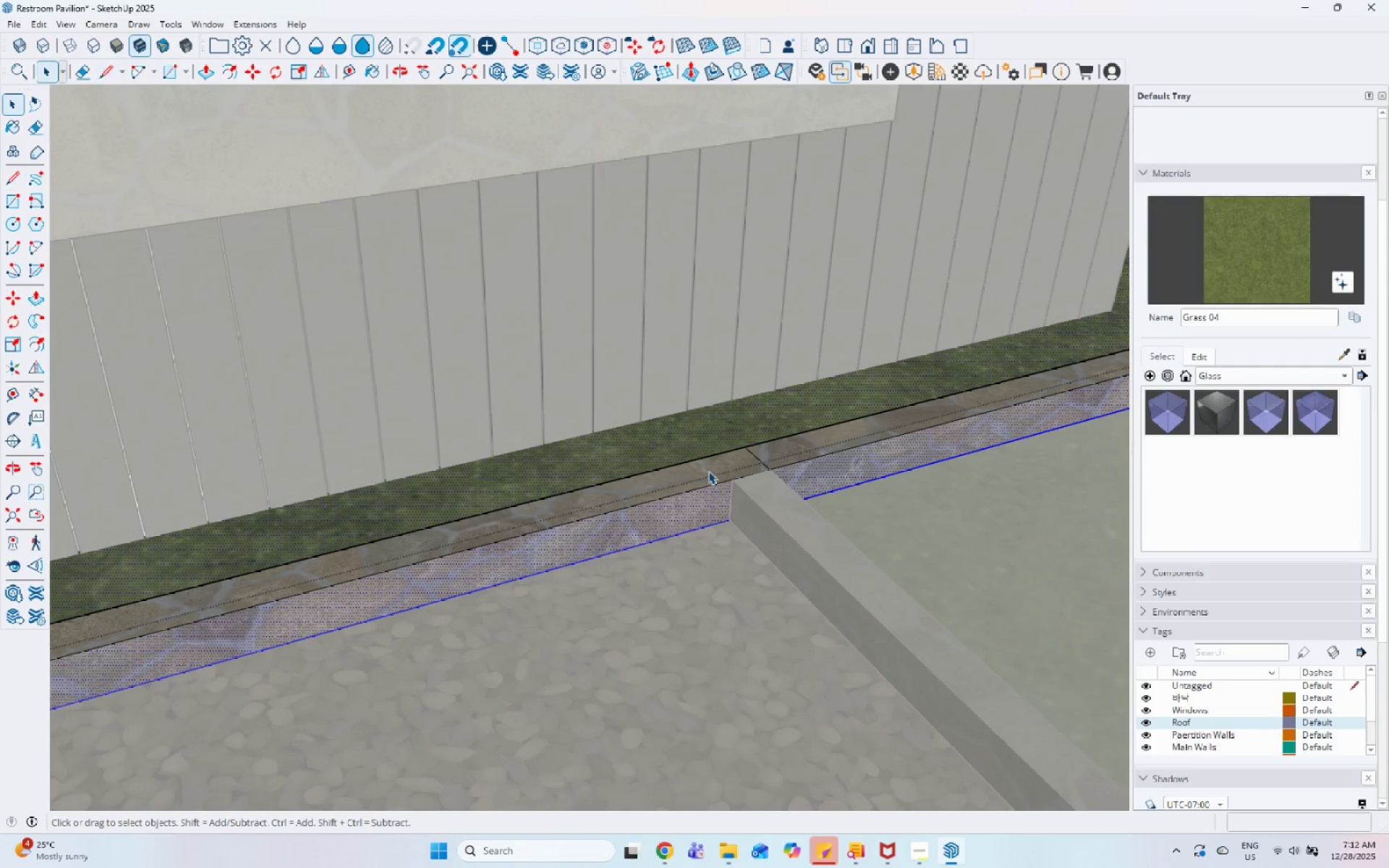 
double_click([708, 471])
 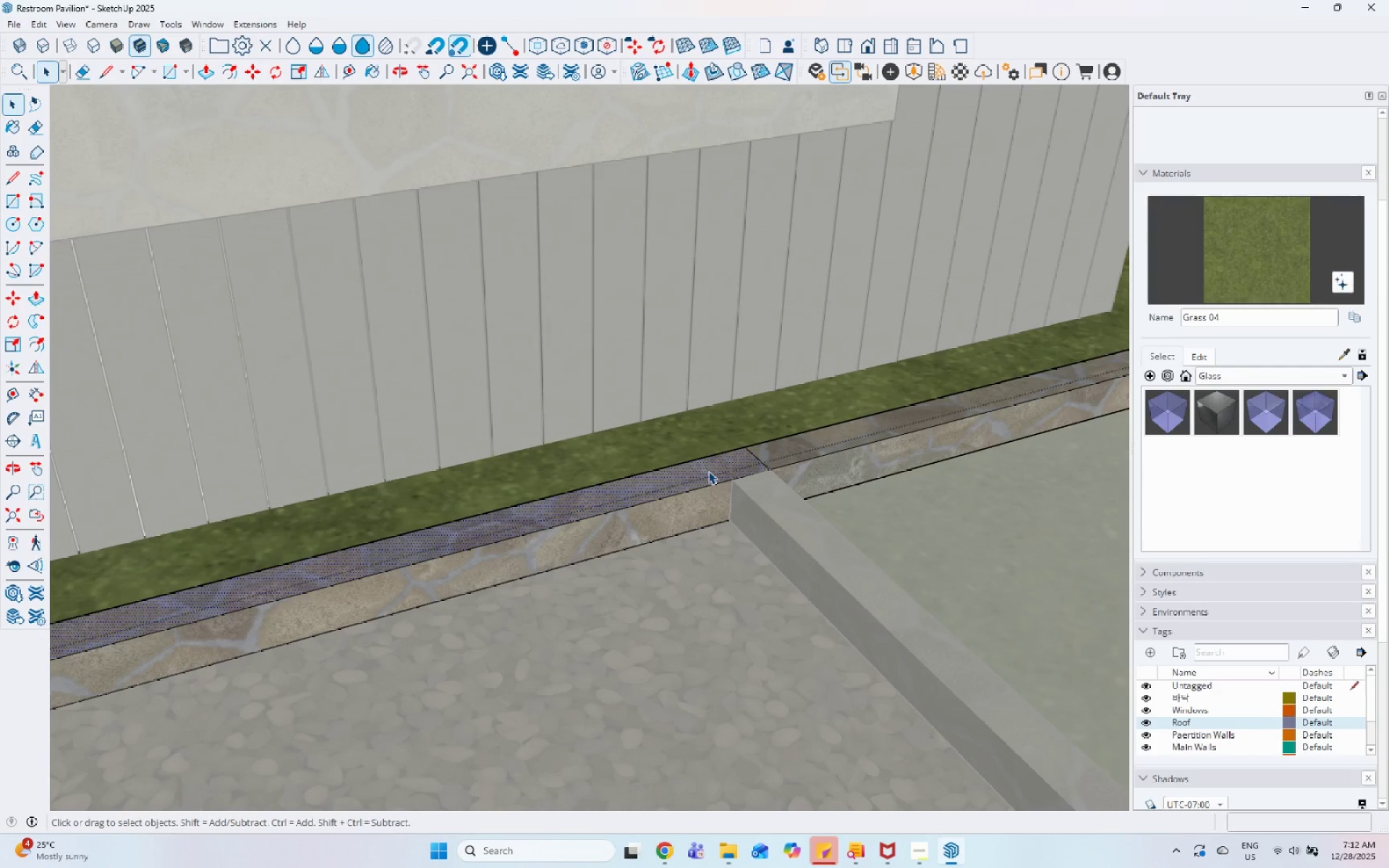 
key(P)
 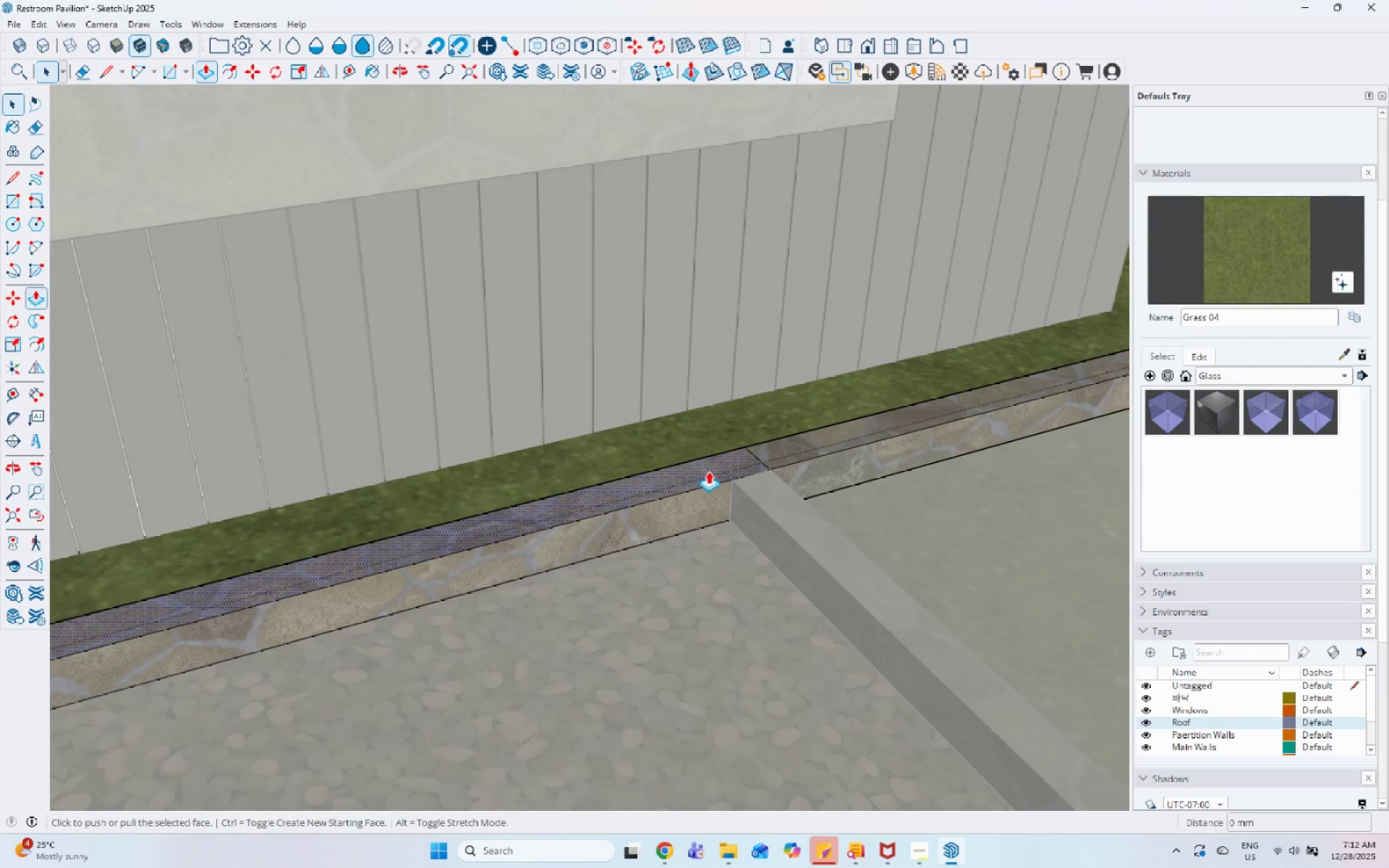 
left_click([708, 471])
 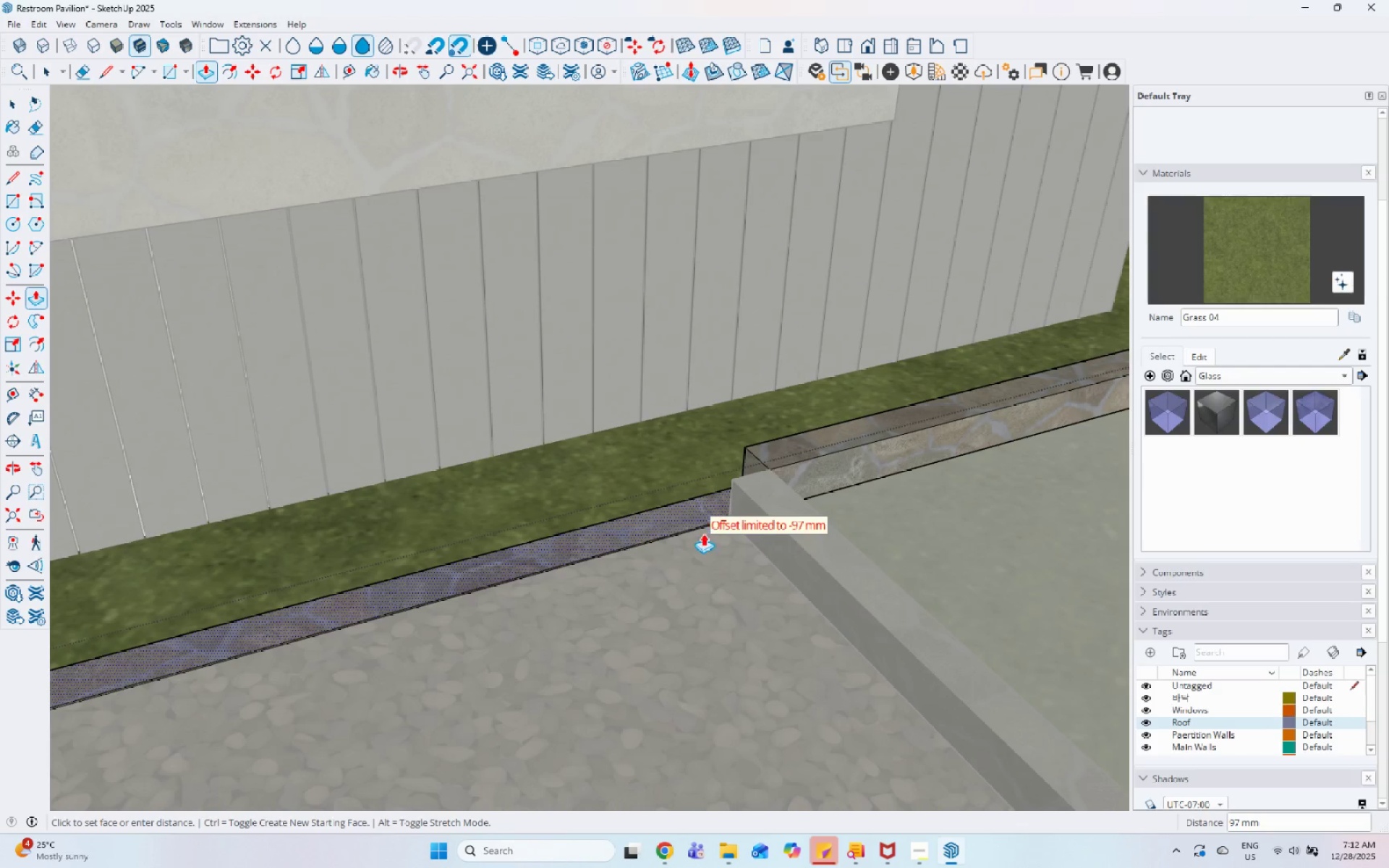 
left_click_drag(start_coordinate=[701, 547], to_coordinate=[702, 553])
 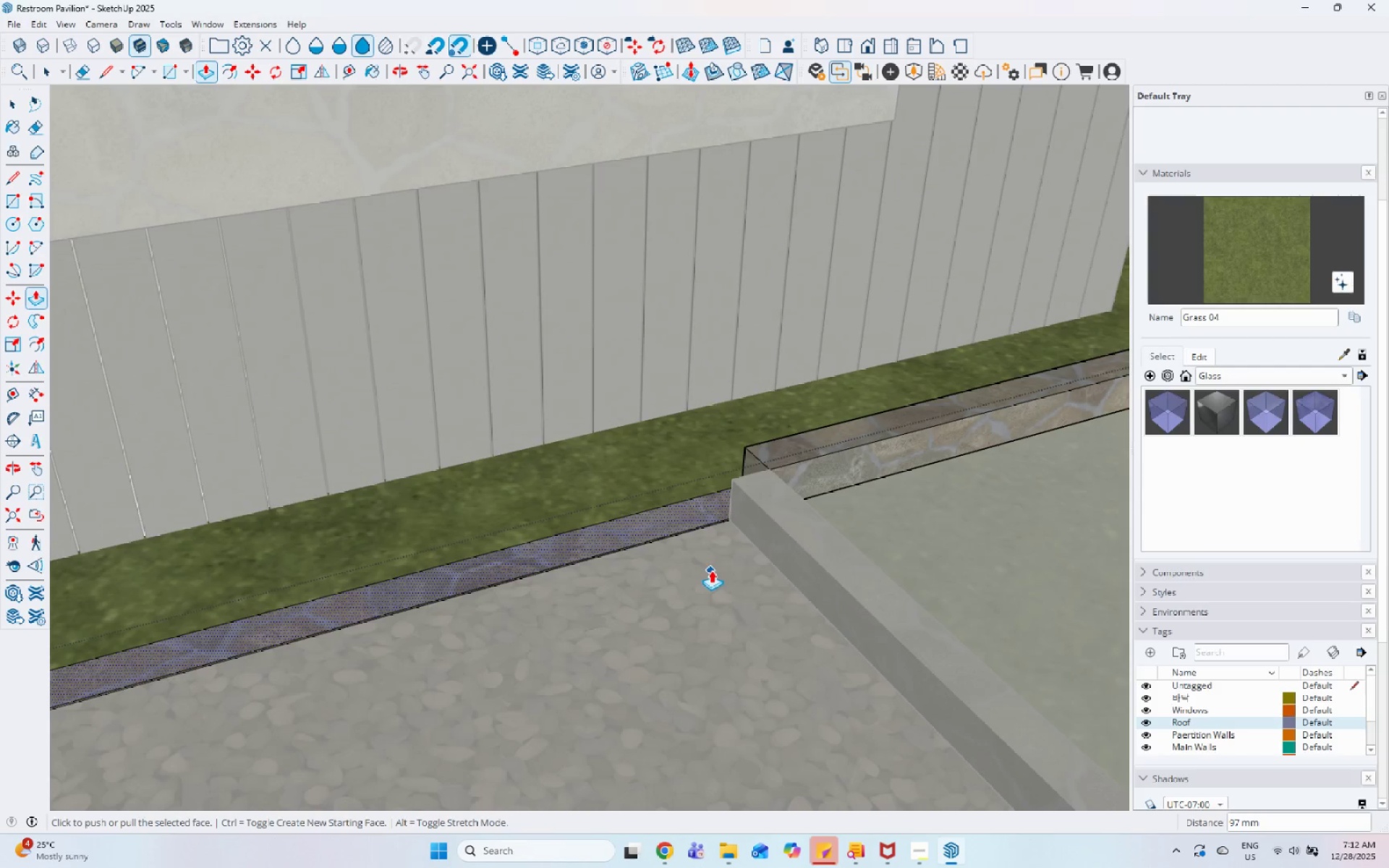 
key(Space)
 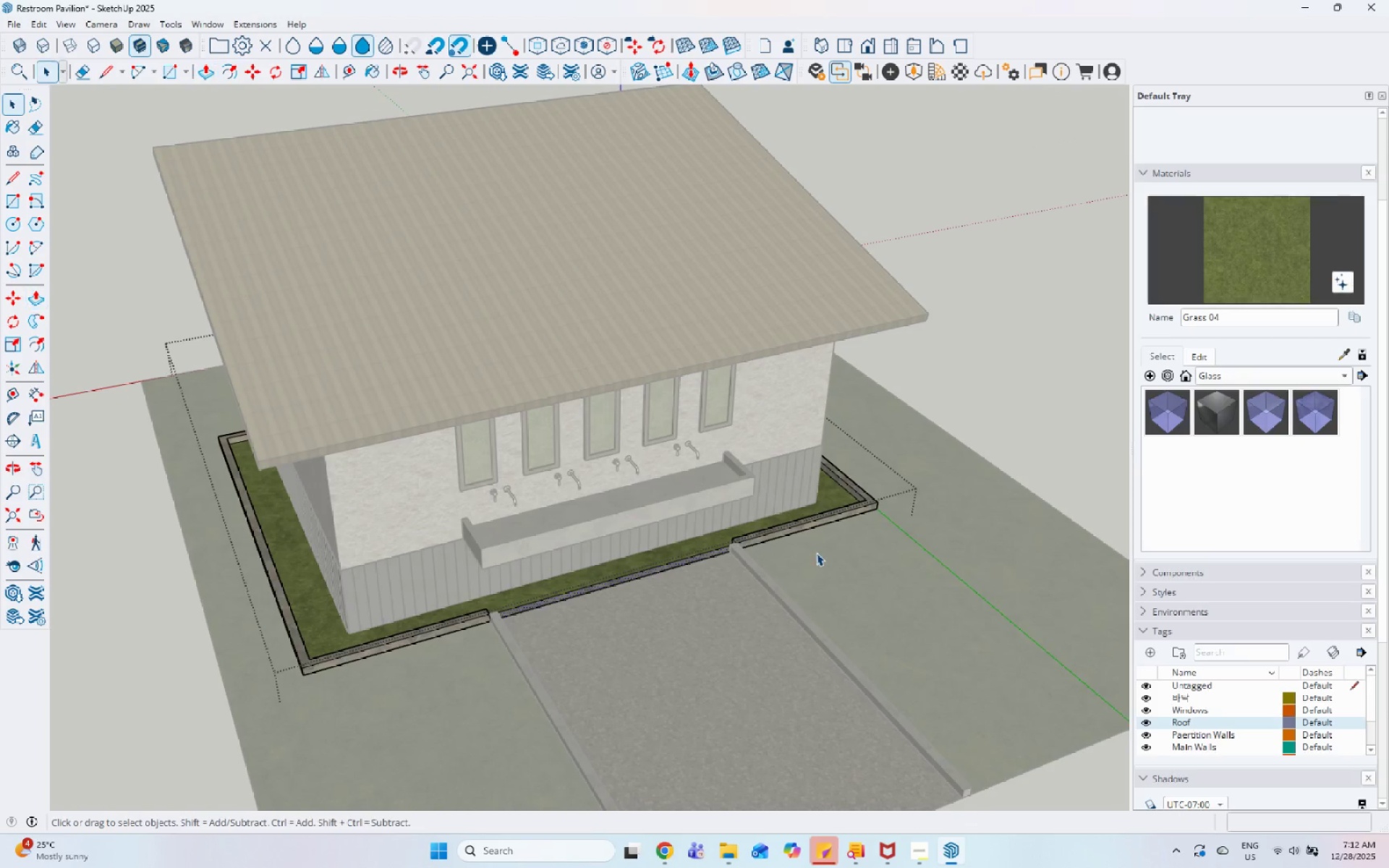 
key(Escape)
 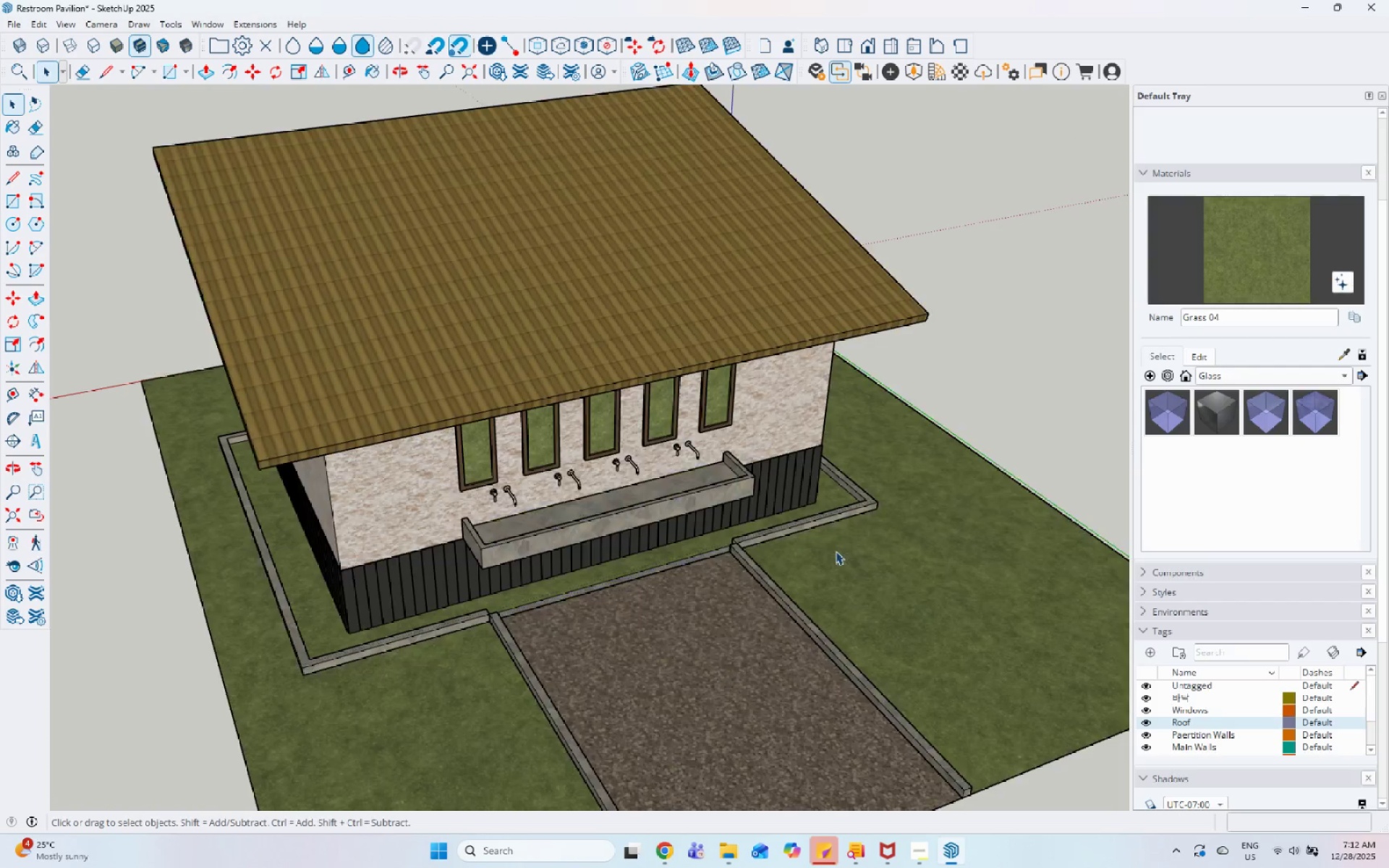 
scroll: coordinate [731, 563], scroll_direction: down, amount: 19.0
 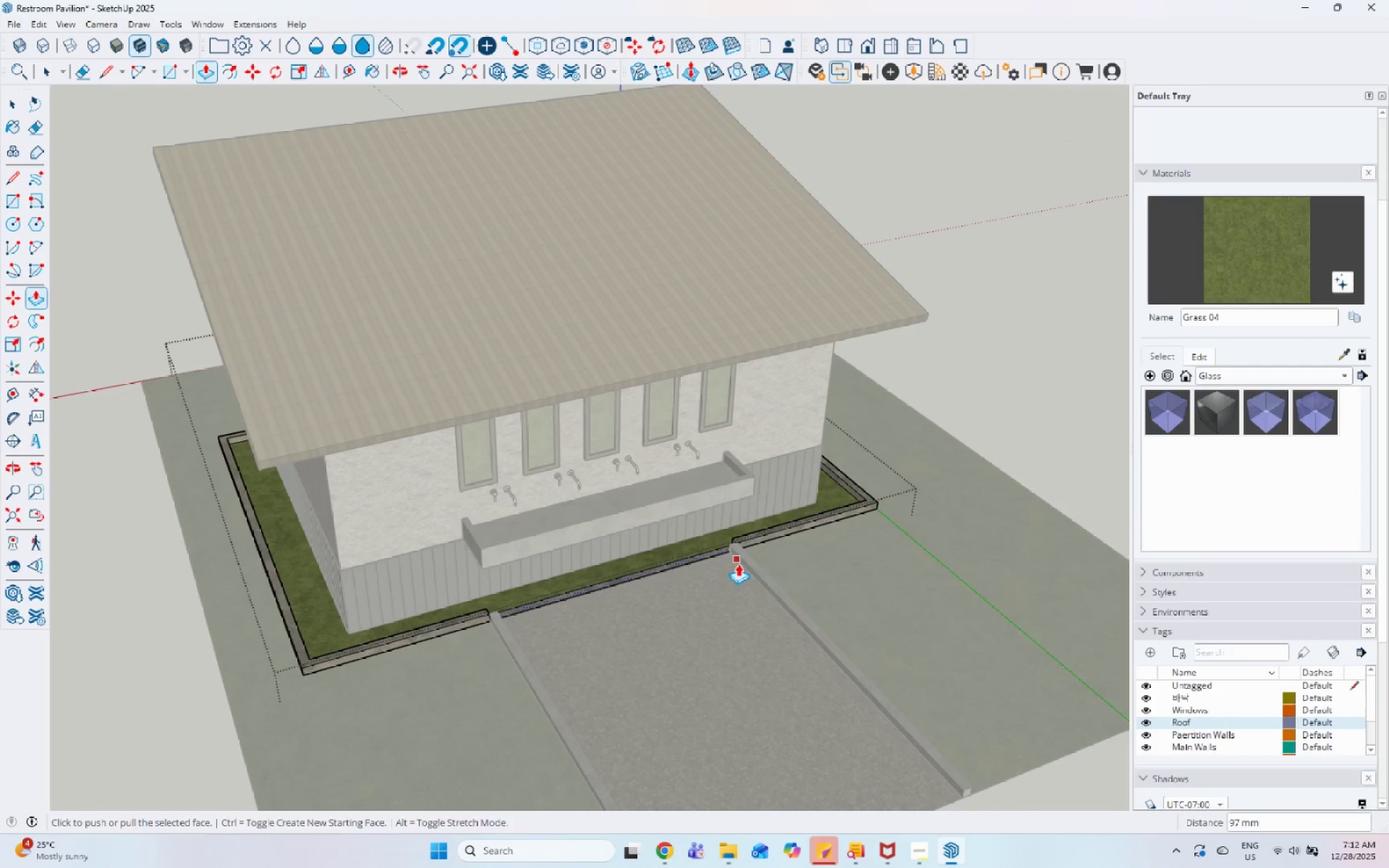 
key(Escape)
 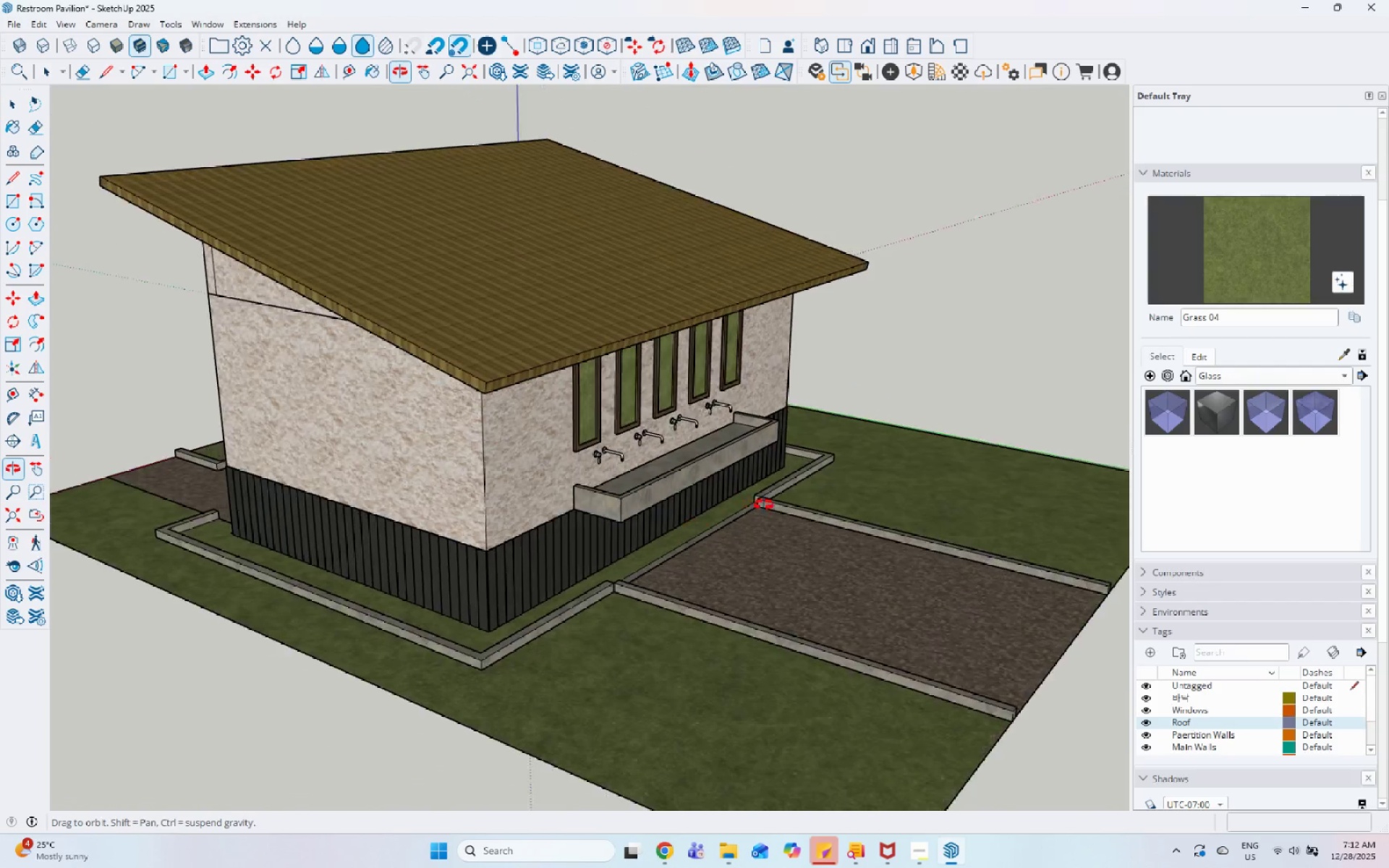 
scroll: coordinate [746, 493], scroll_direction: up, amount: 11.0
 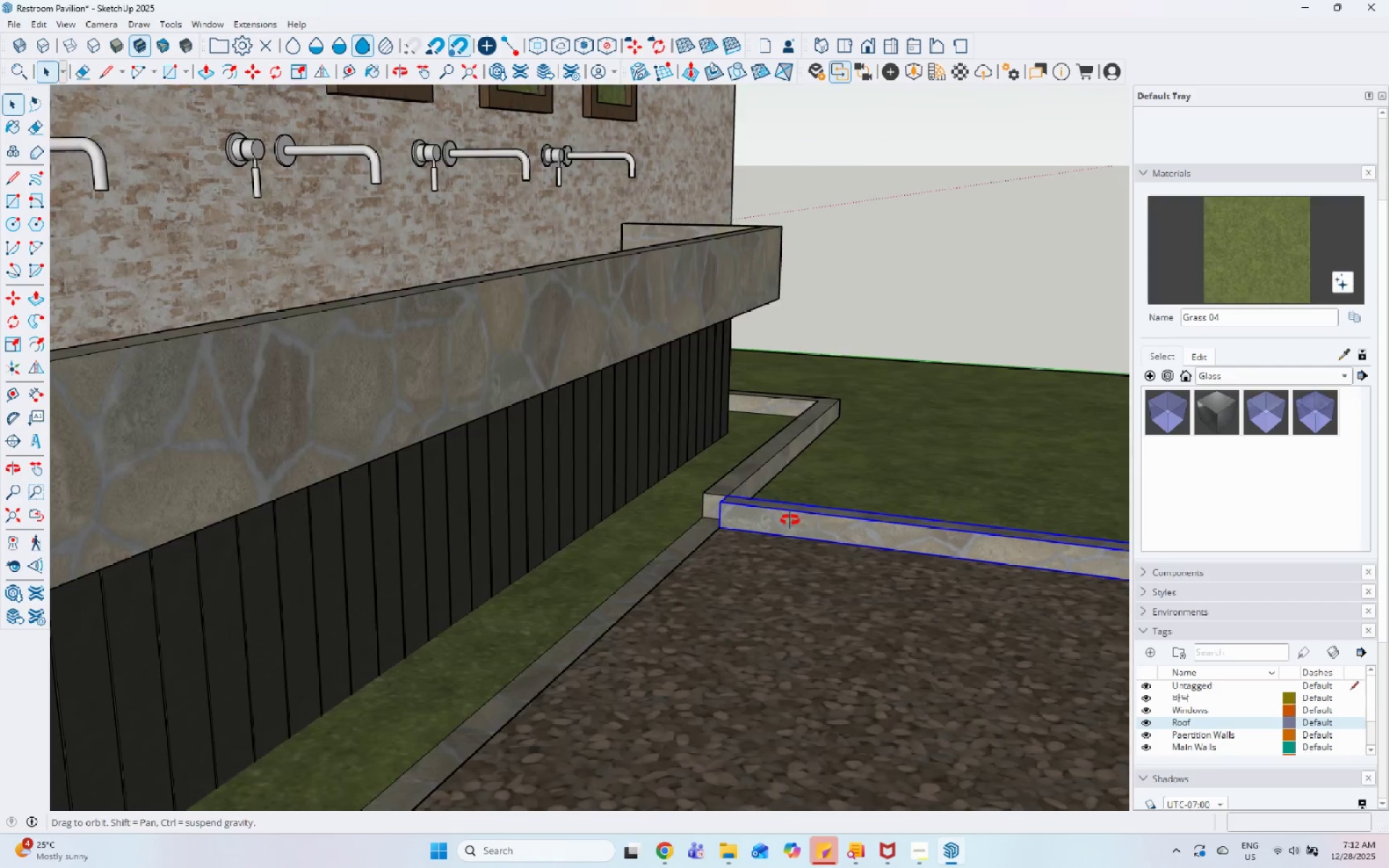 
key(S)
 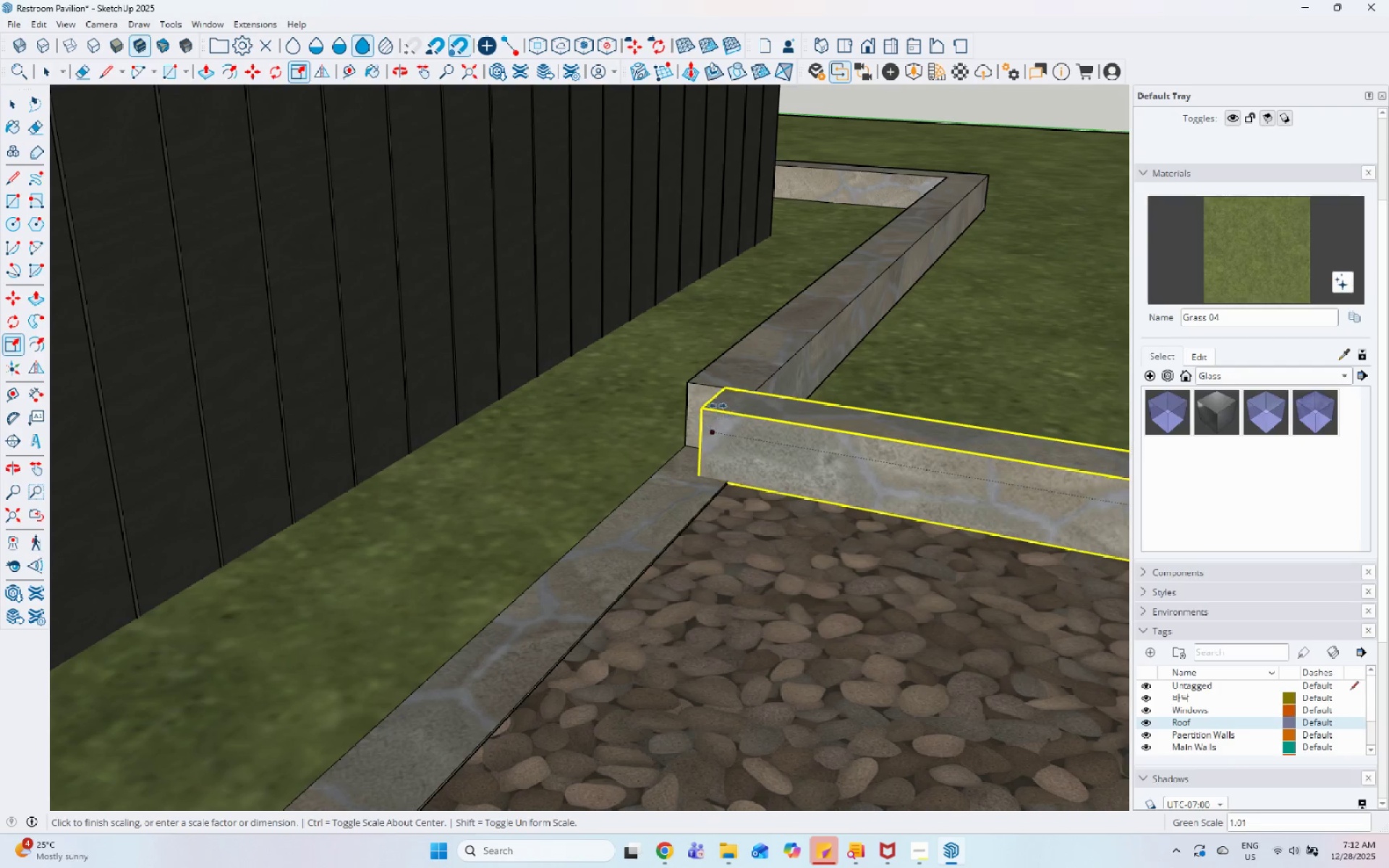 
scroll: coordinate [697, 559], scroll_direction: up, amount: 11.0
 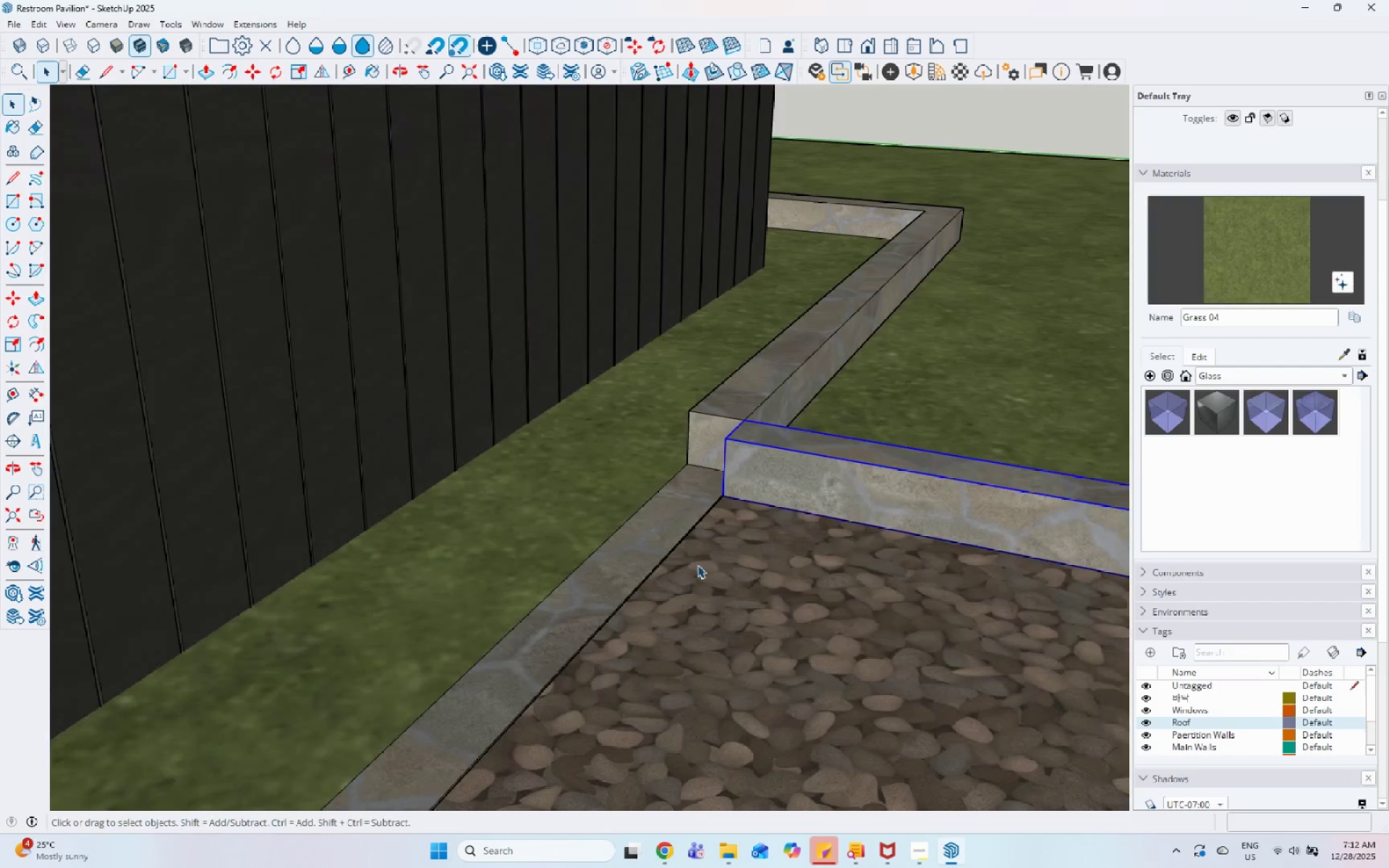 
left_click([693, 375])
 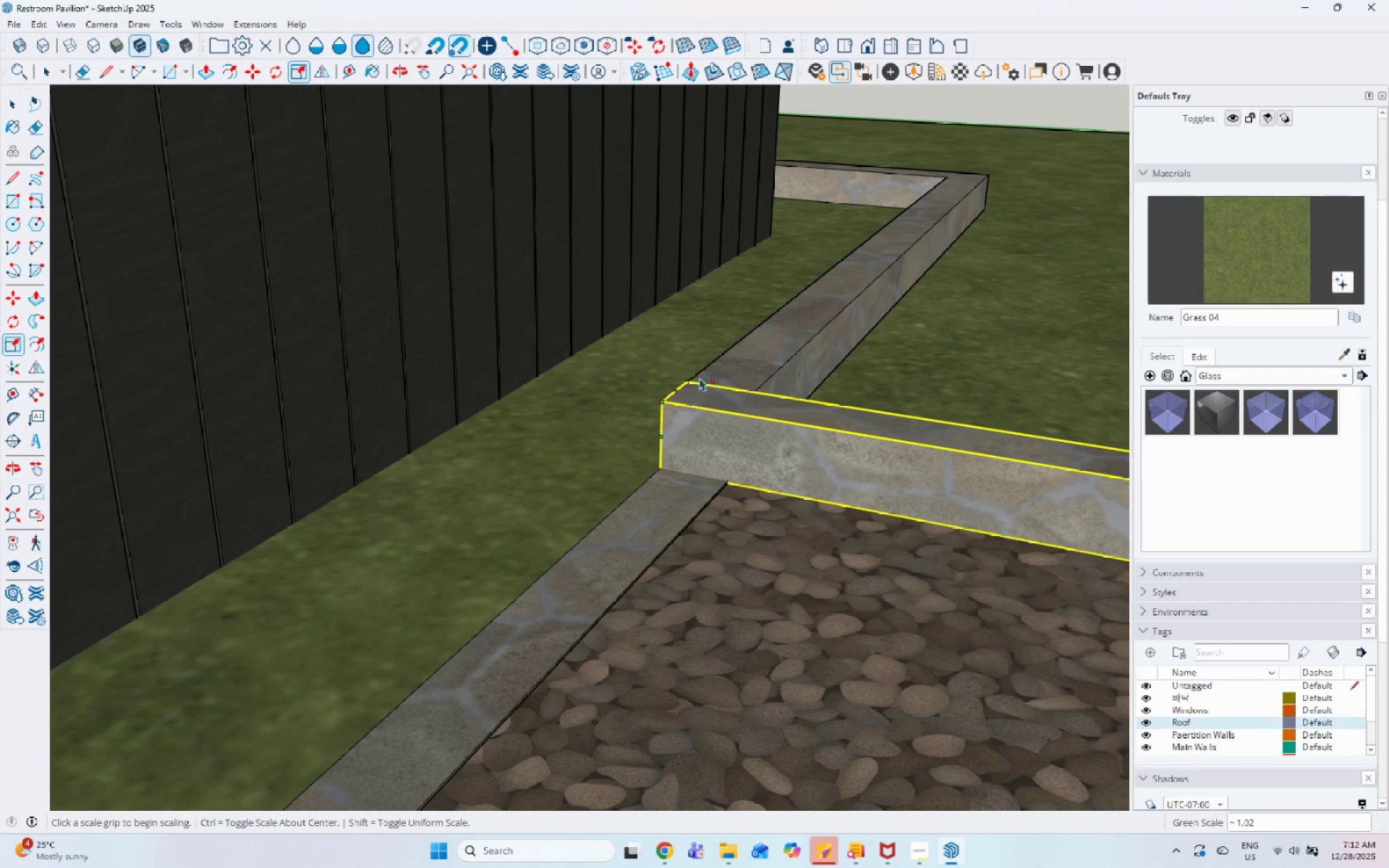 
key(Space)
 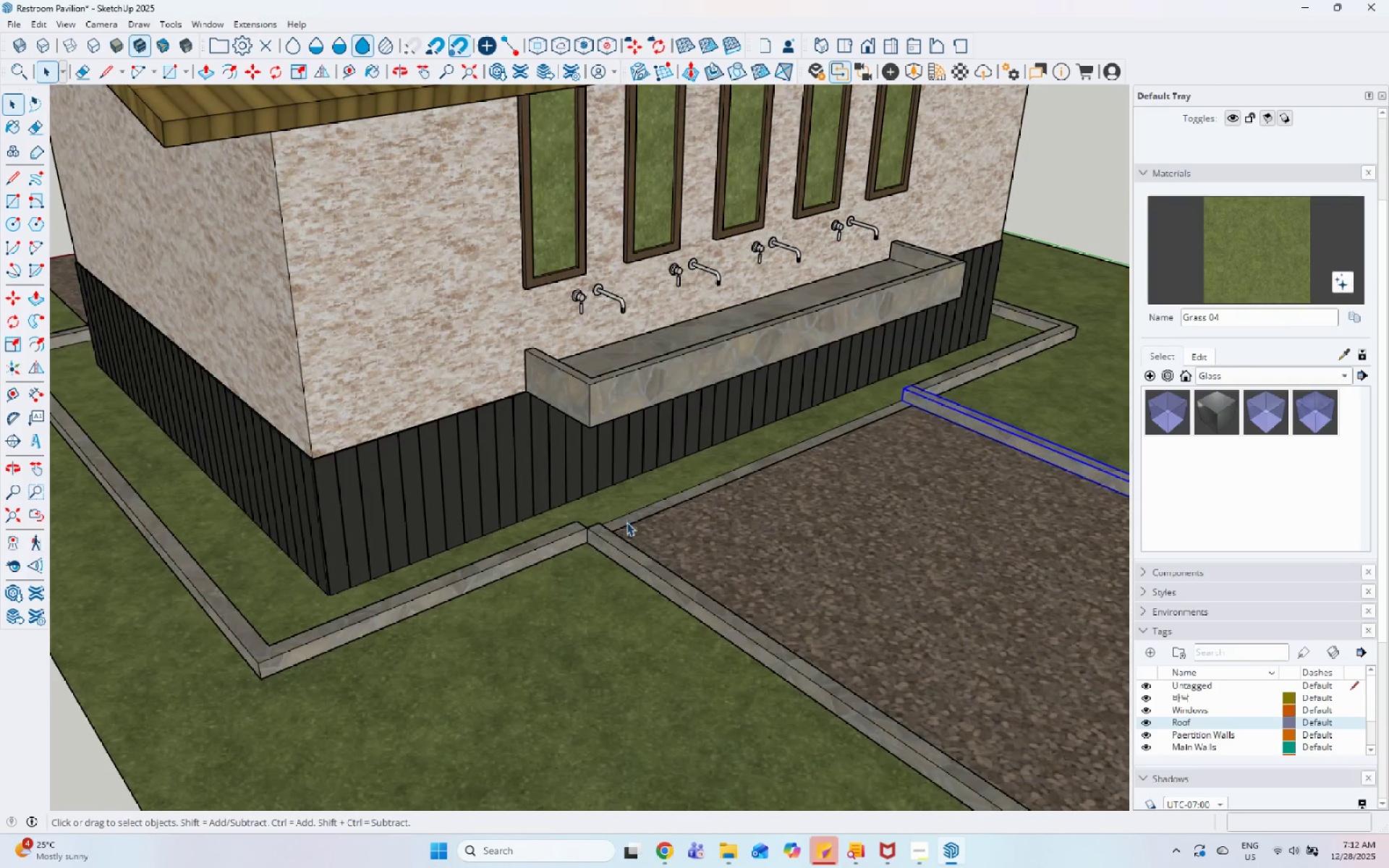 
left_click([618, 540])
 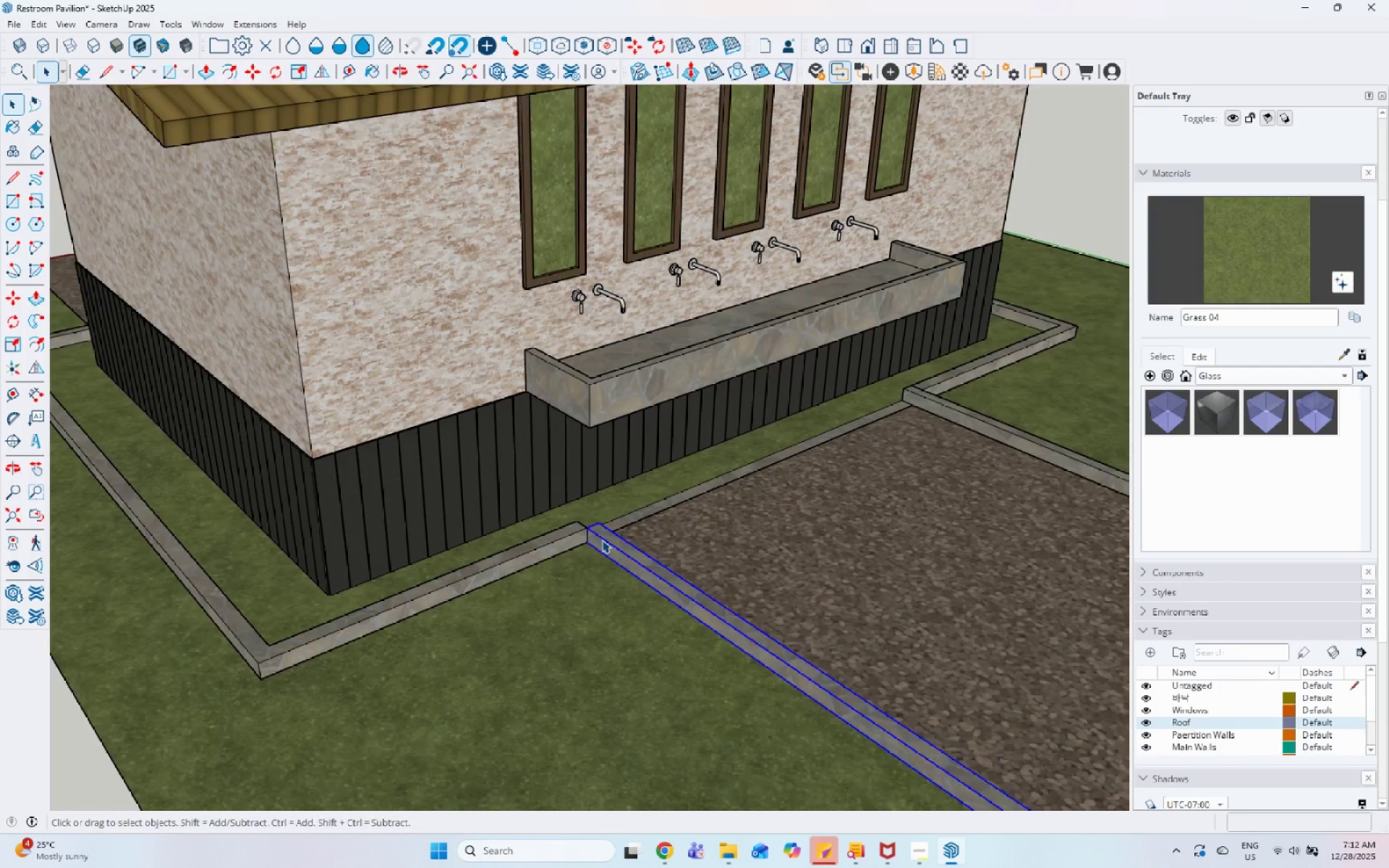 
scroll: coordinate [586, 584], scroll_direction: down, amount: 18.0
 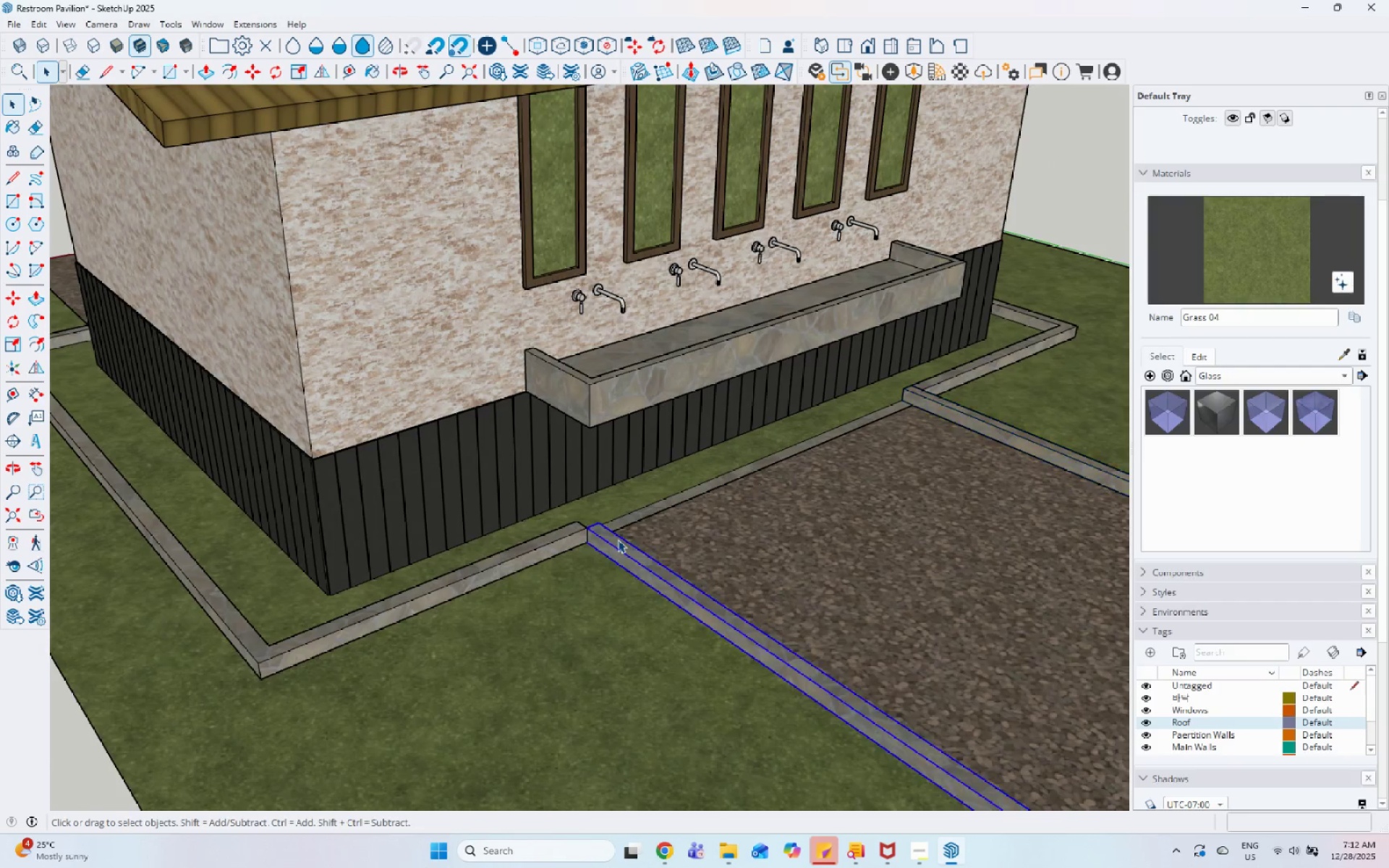 
key(S)
 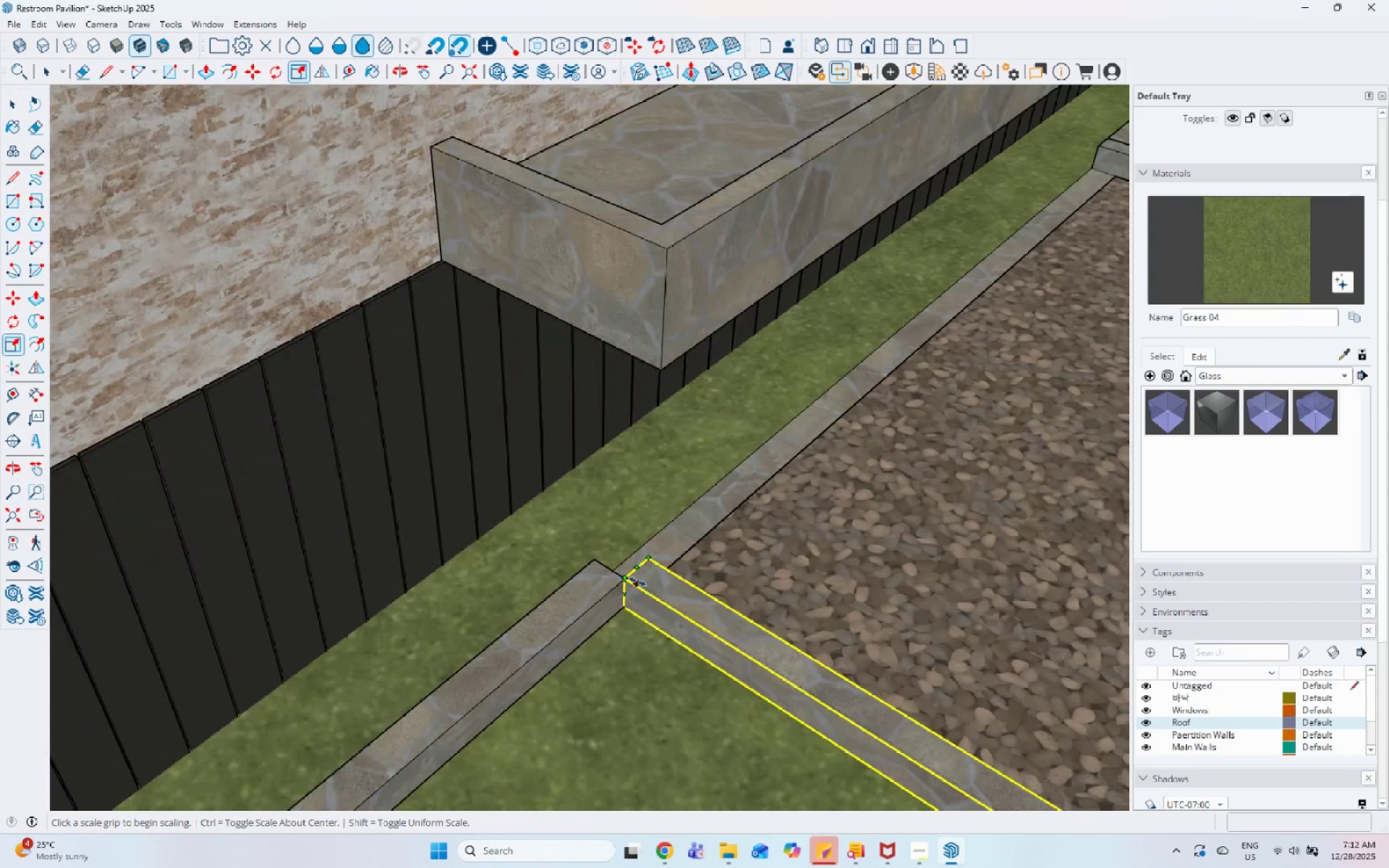 
left_click_drag(start_coordinate=[637, 582], to_coordinate=[634, 582])
 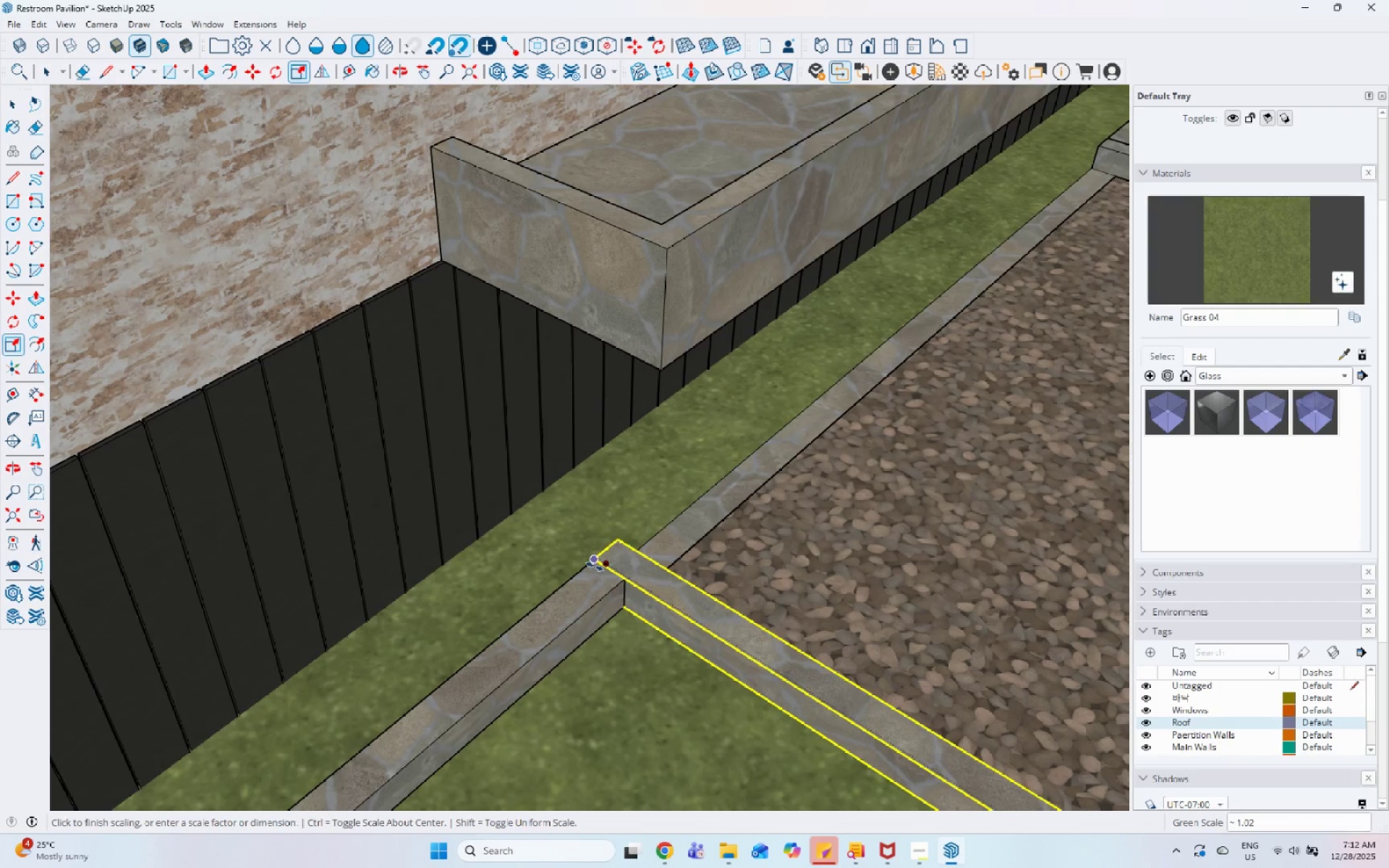 
scroll: coordinate [658, 601], scroll_direction: up, amount: 9.0
 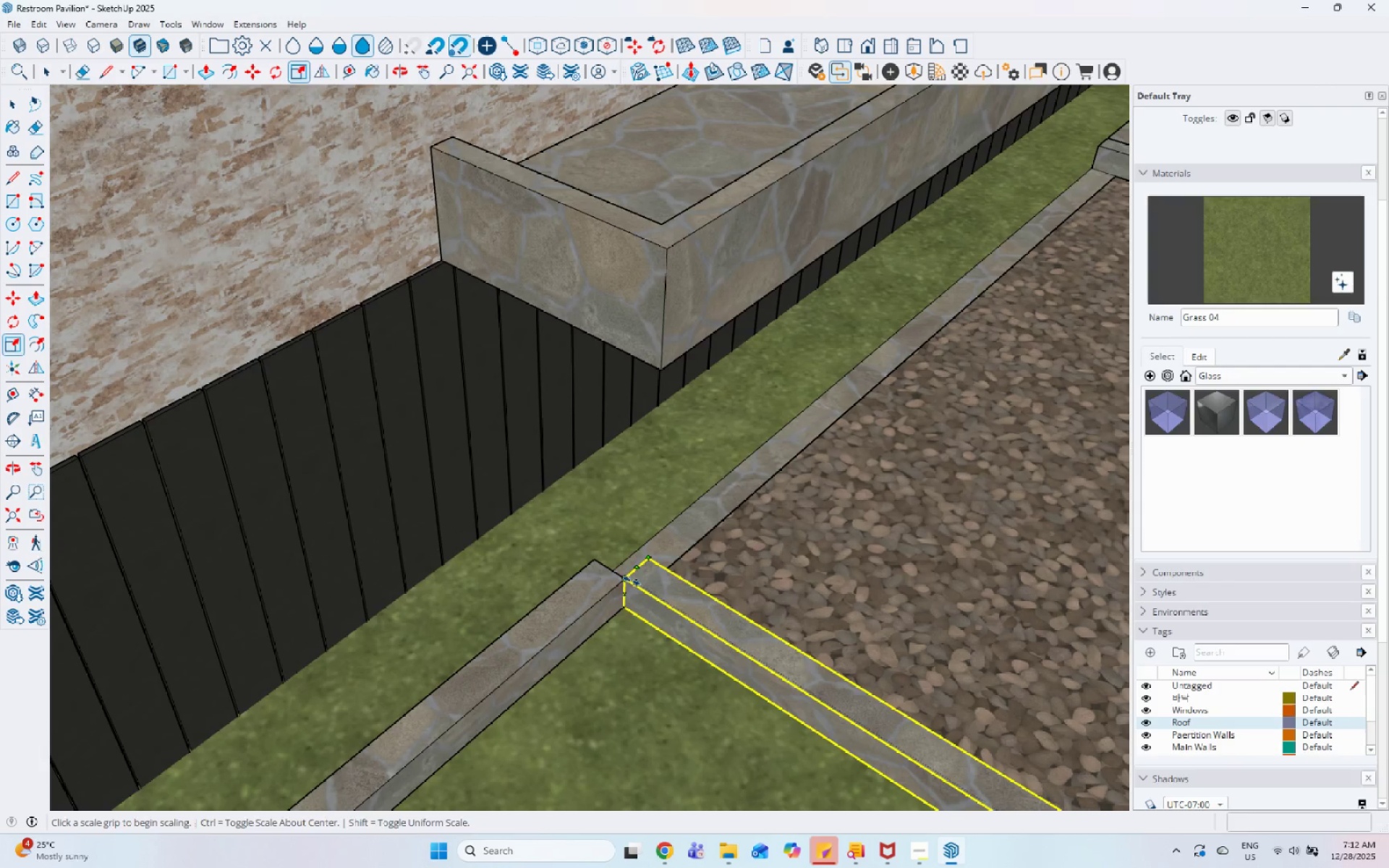 
left_click([593, 566])
 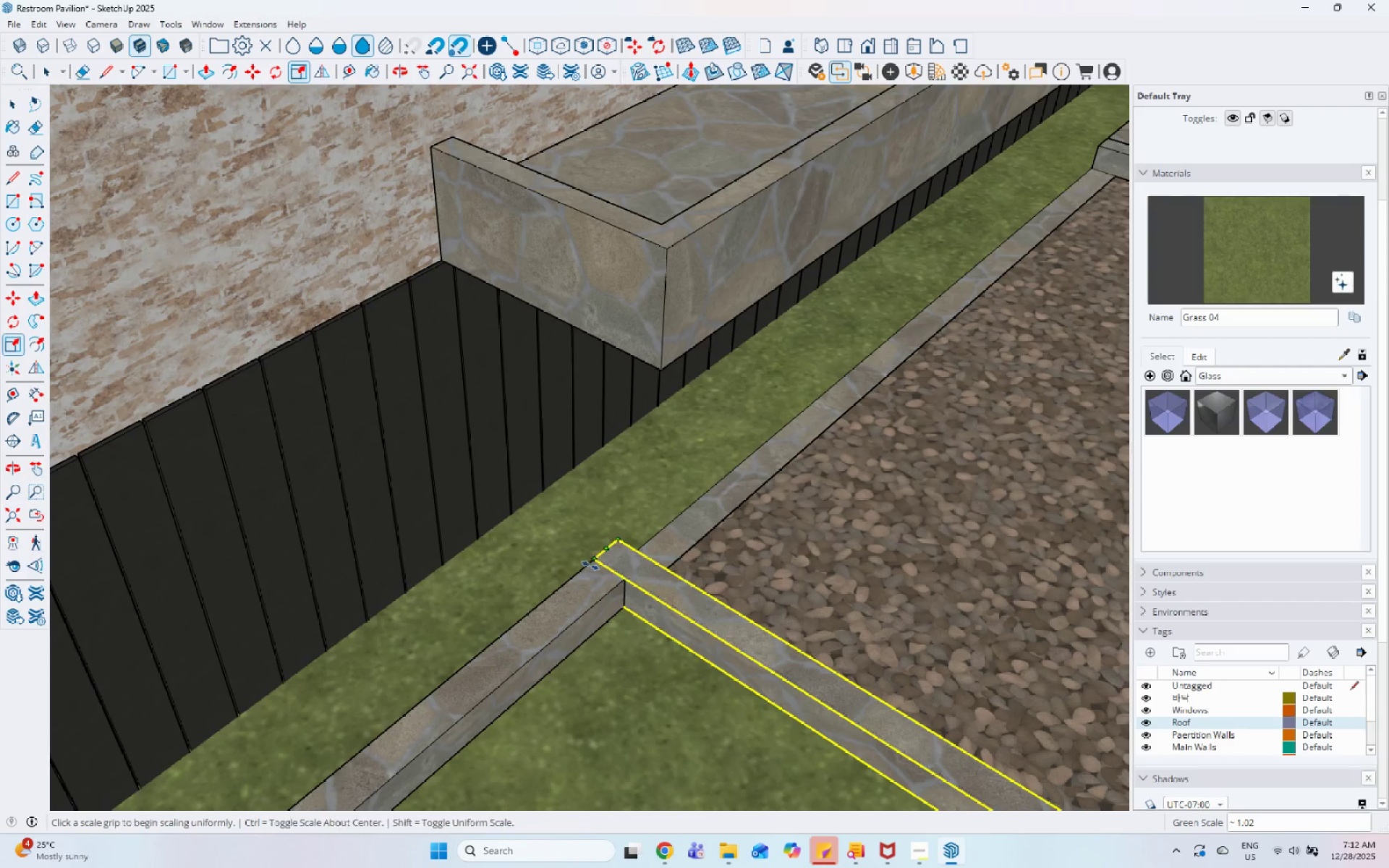 
key(Space)
 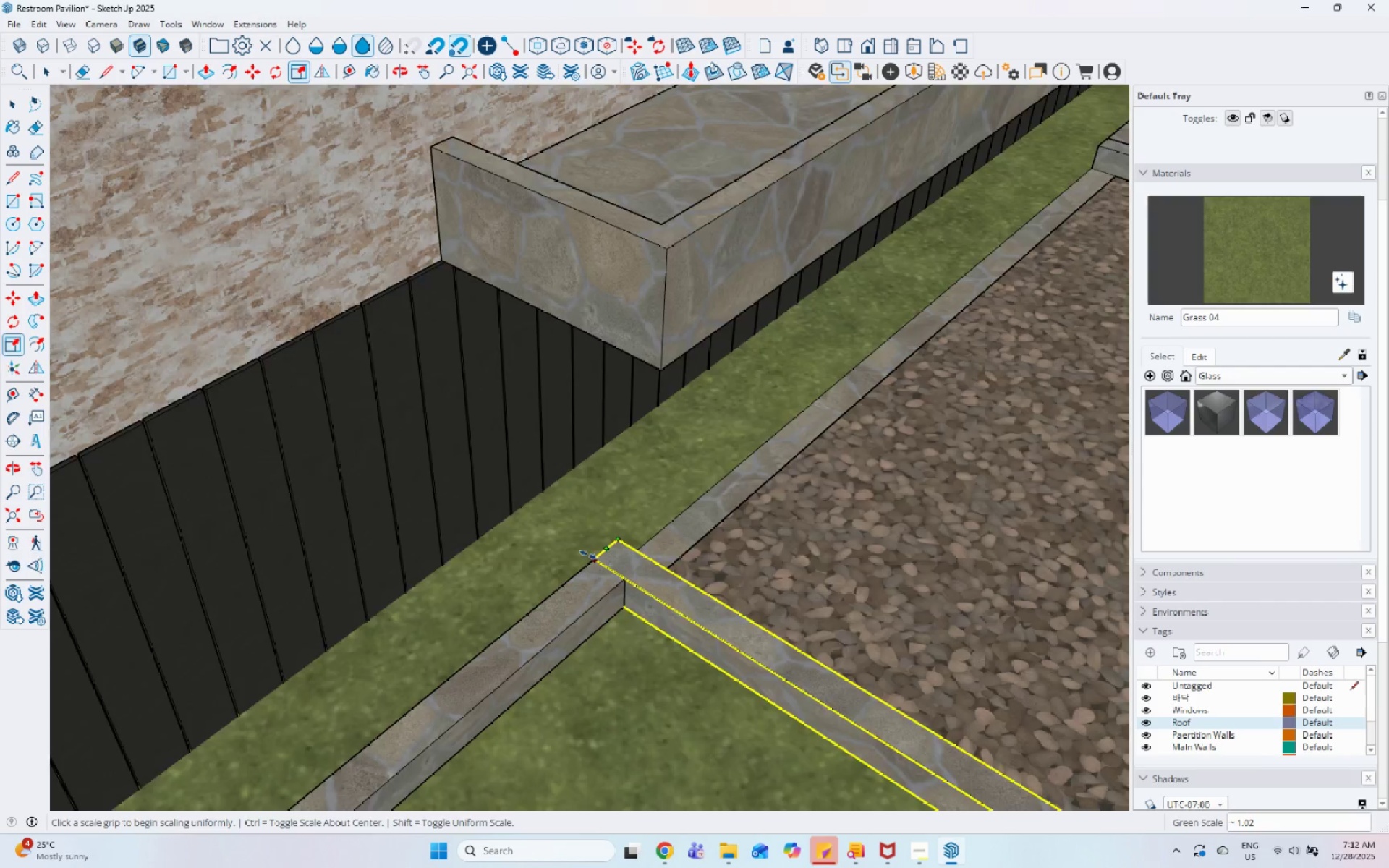 
left_click_drag(start_coordinate=[960, 391], to_coordinate=[964, 391])
 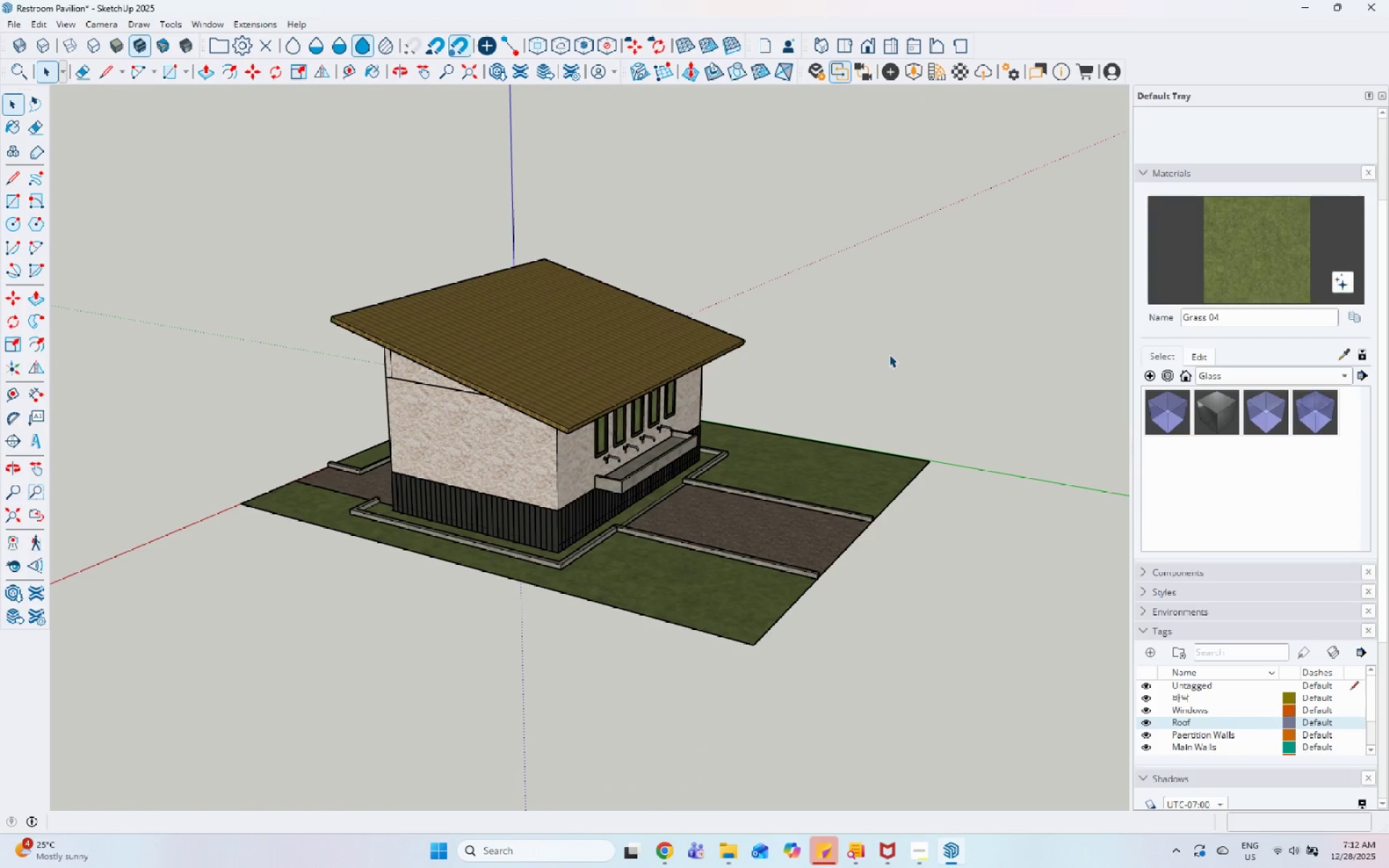 
scroll: coordinate [594, 553], scroll_direction: down, amount: 22.0
 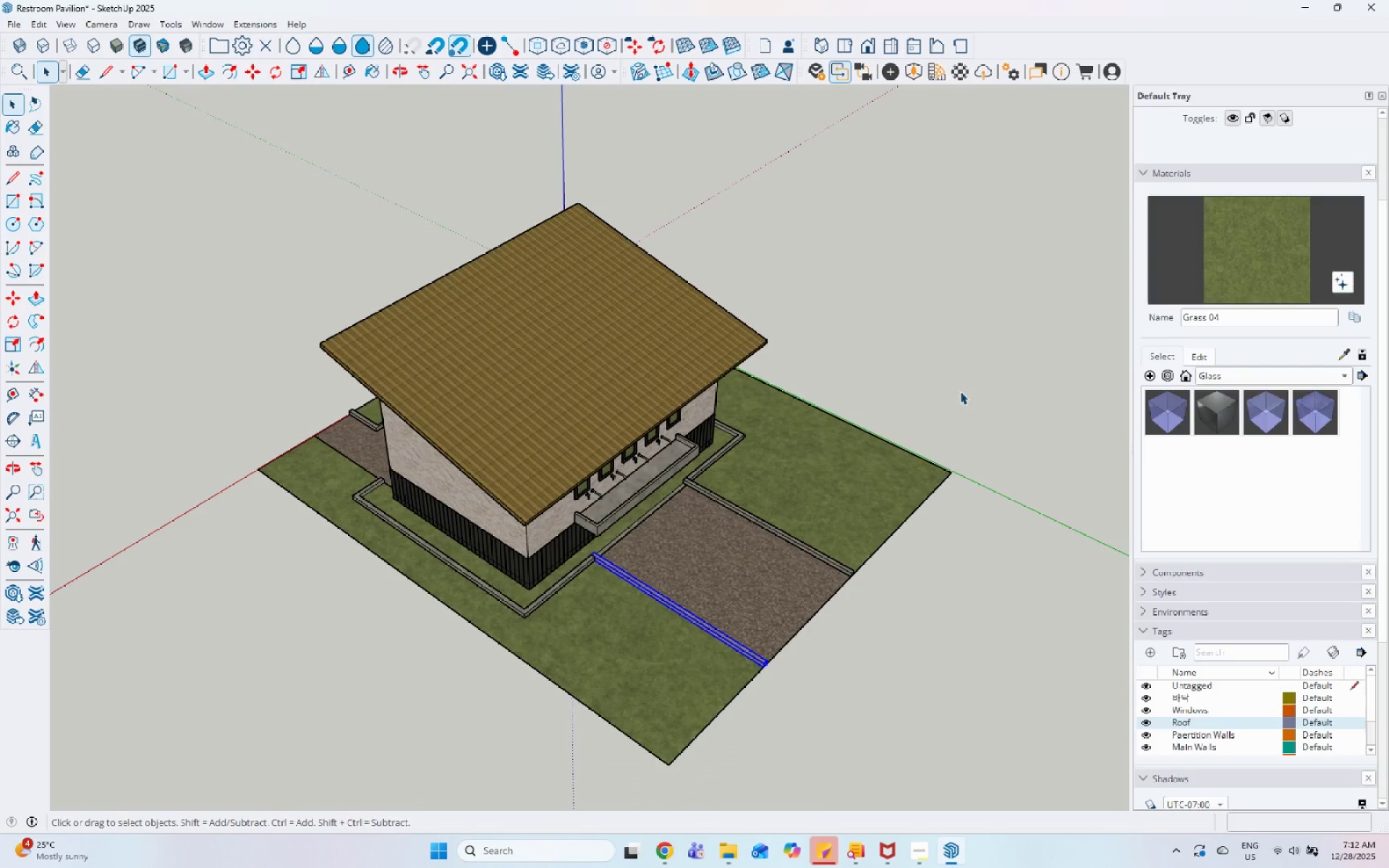 
wait(6.68)
 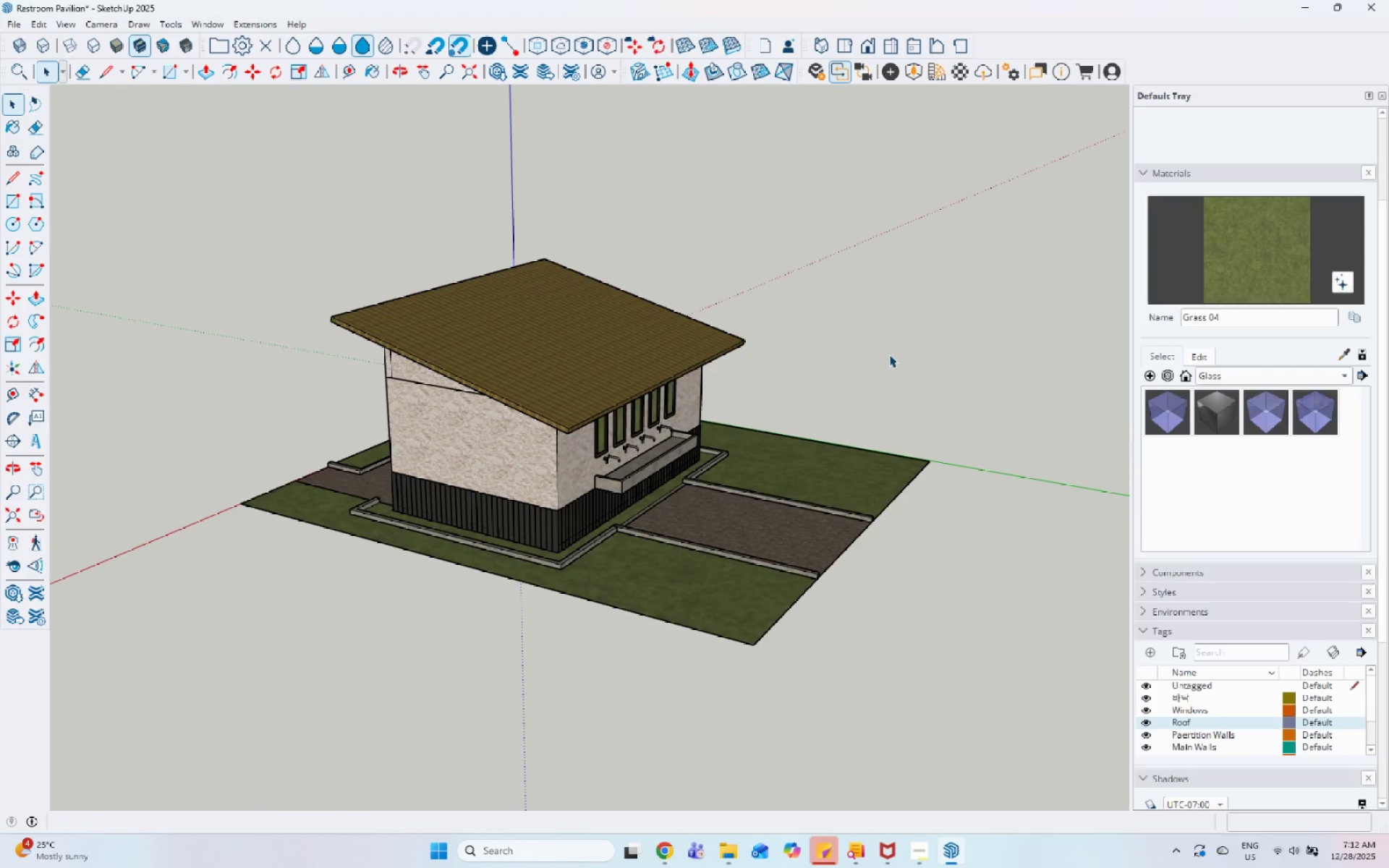 
scroll: coordinate [553, 328], scroll_direction: up, amount: 6.0
 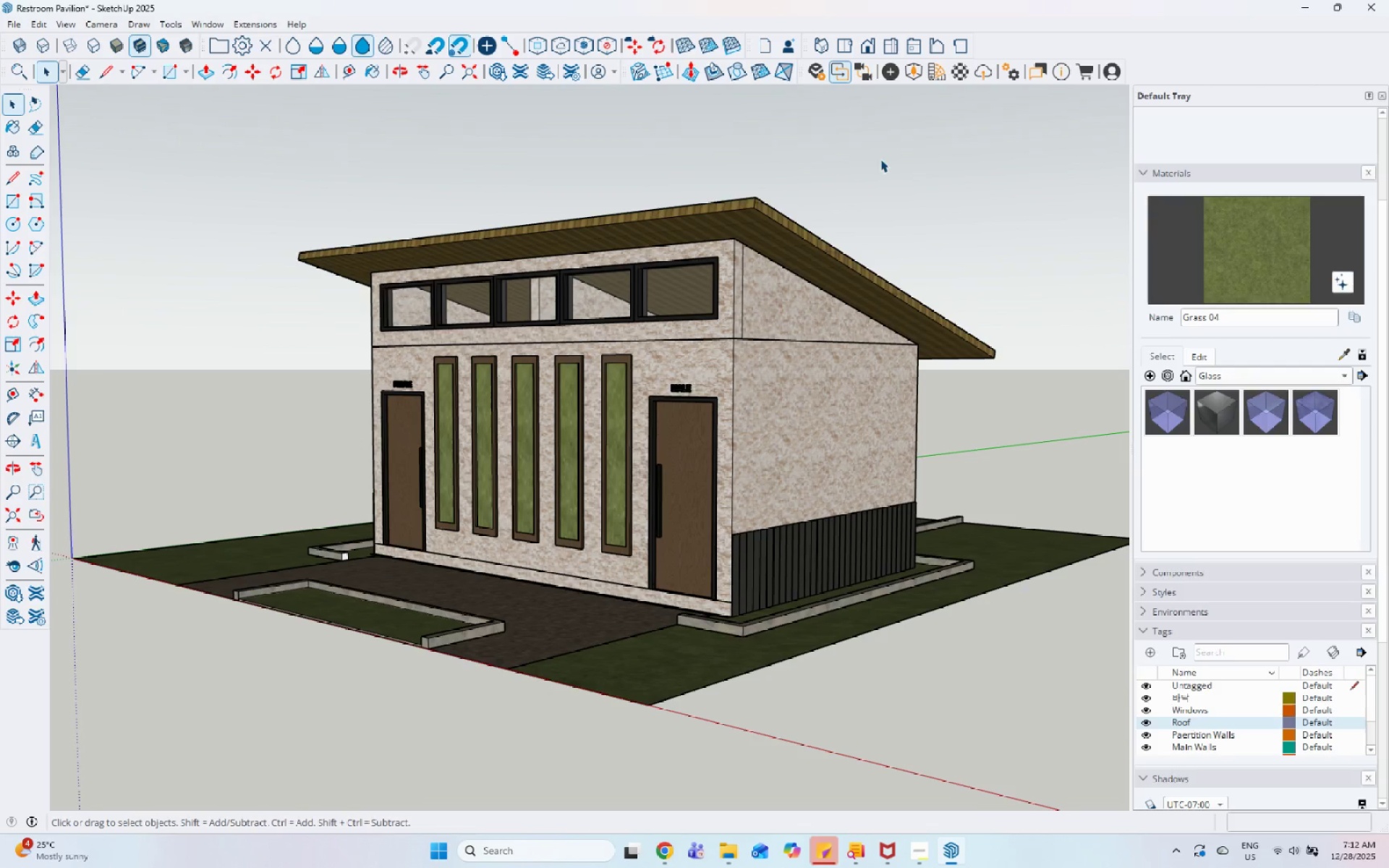 
left_click([935, 854])